 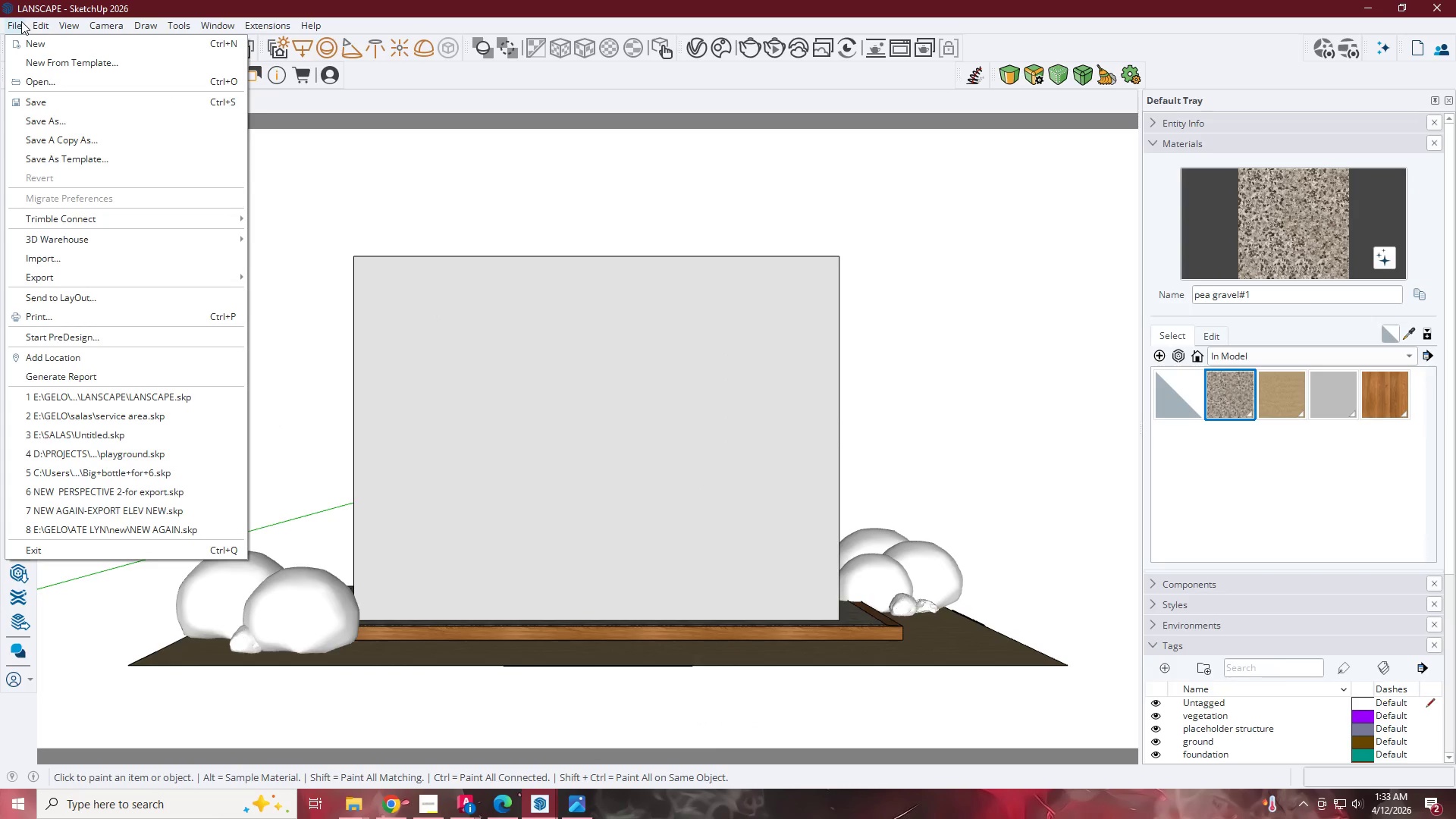 
left_click([243, 0])
 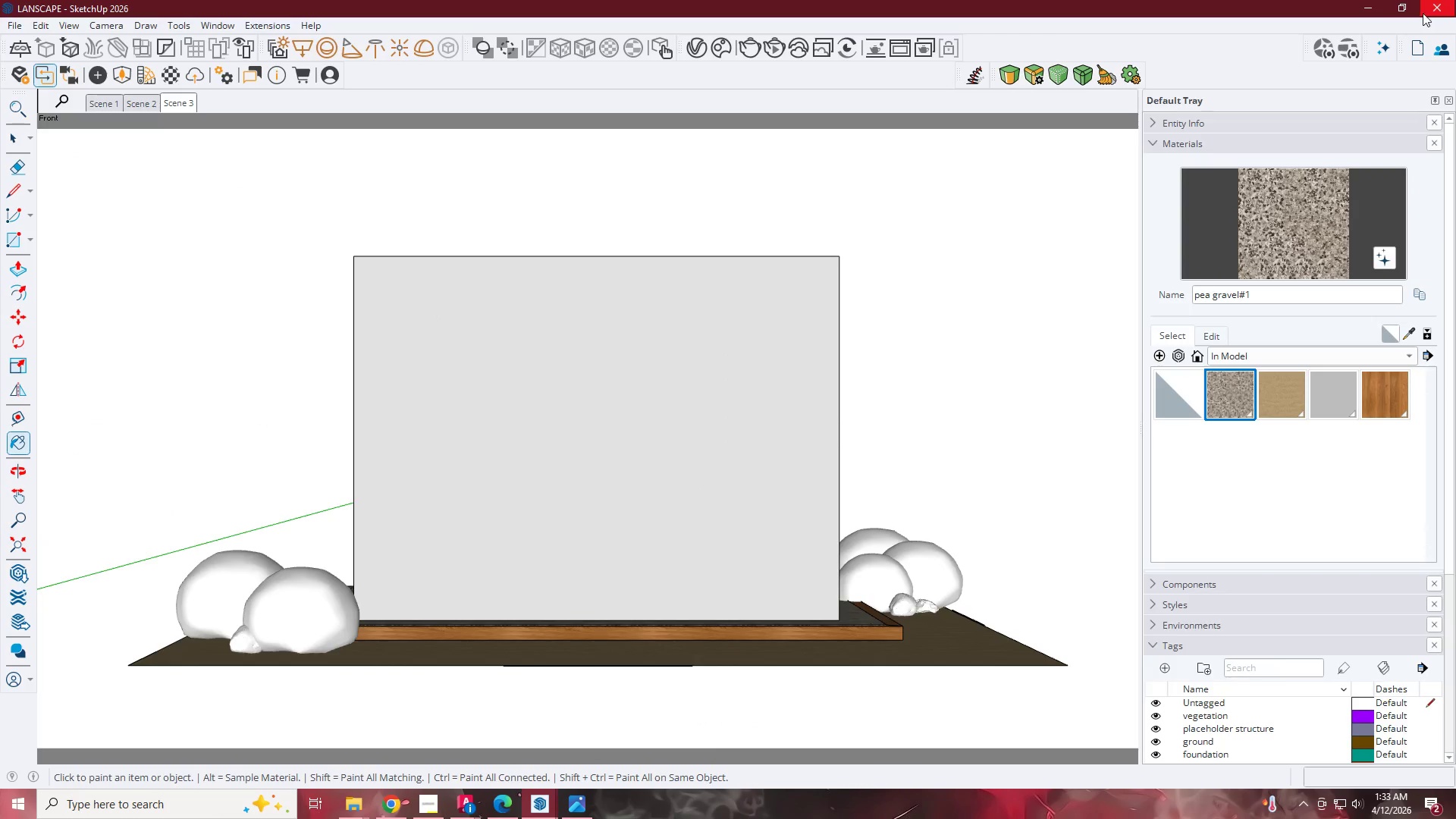 
left_click([1423, 12])
 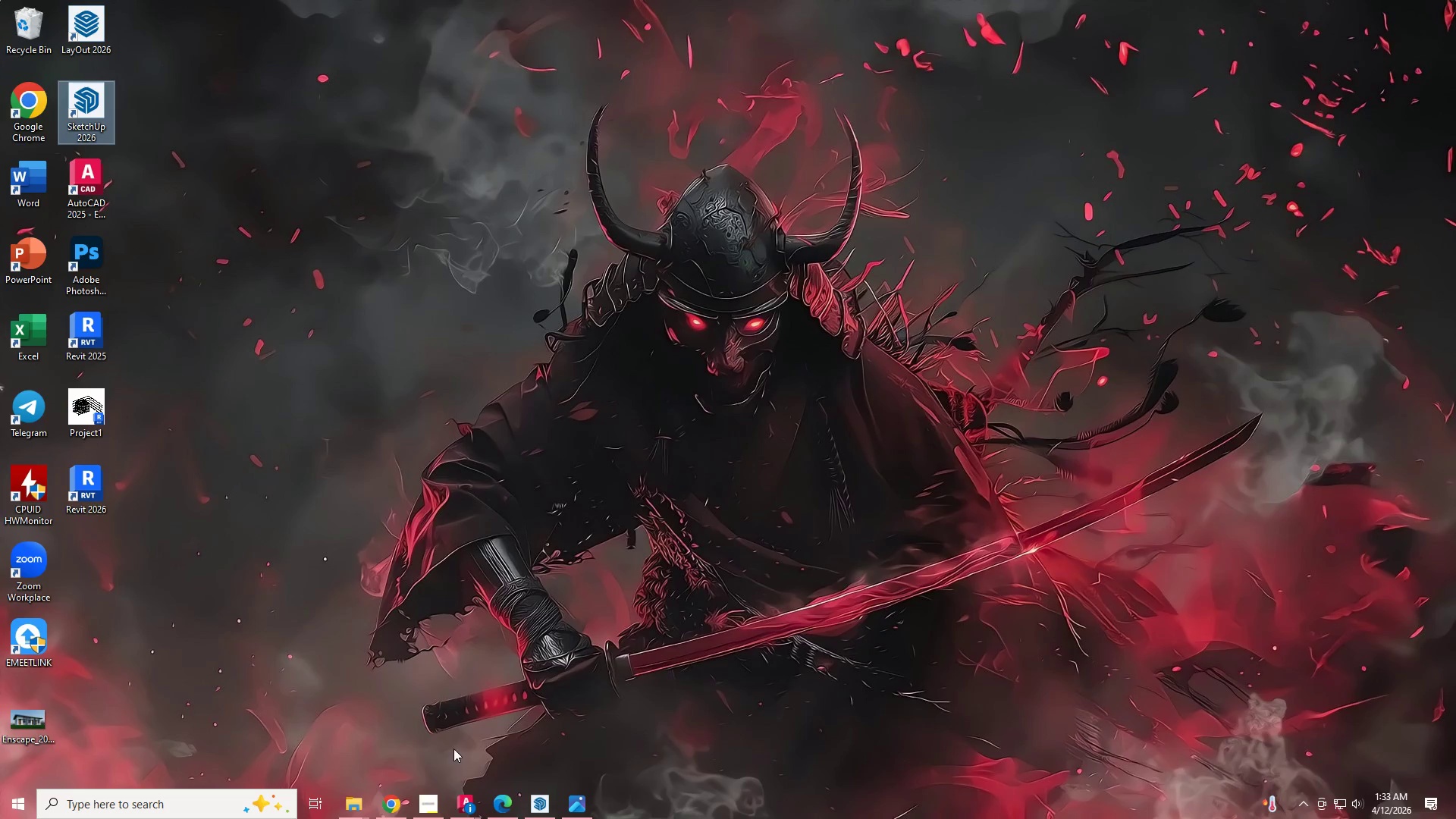 
left_click([355, 809])
 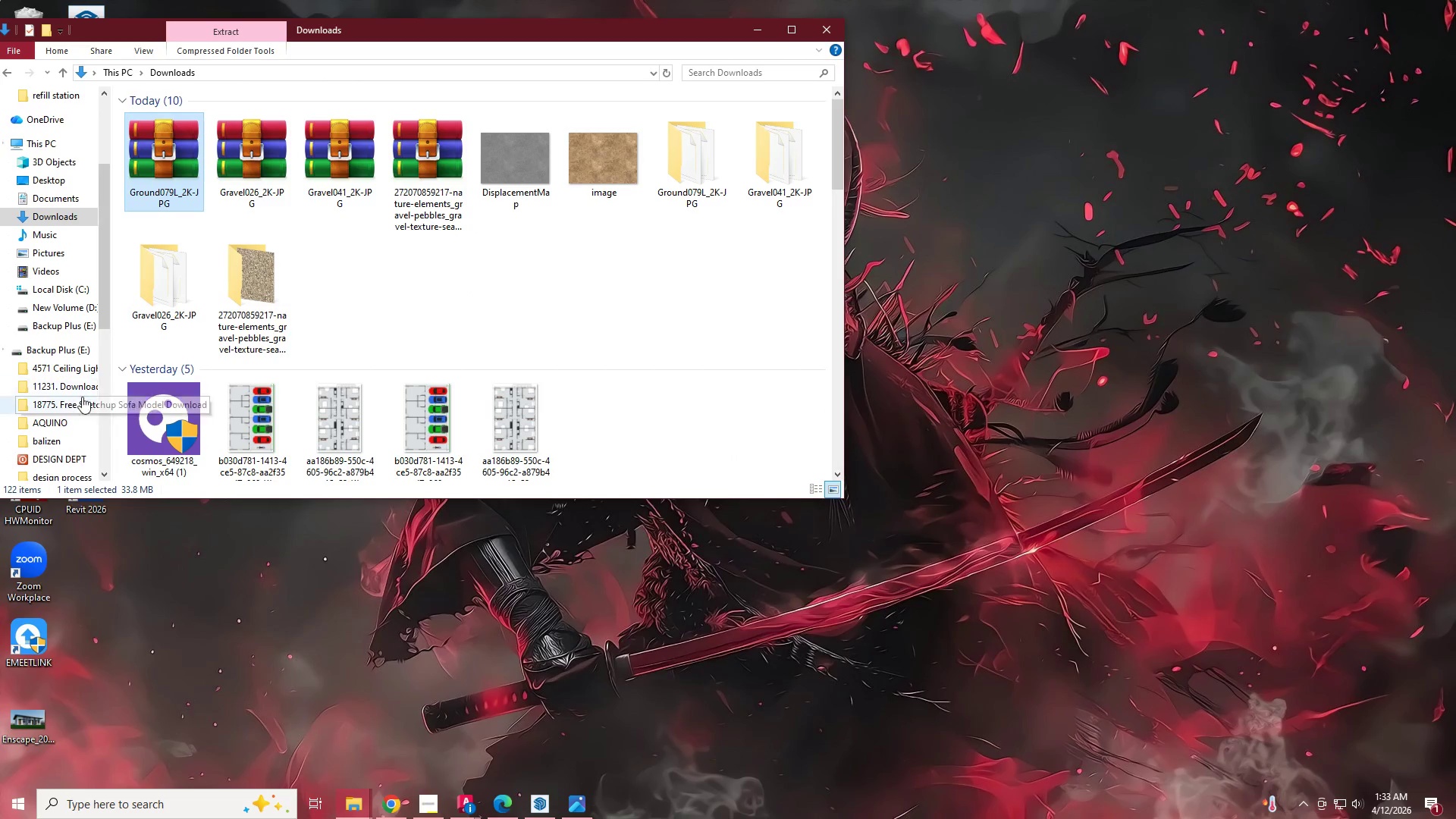 
left_click([52, 320])
 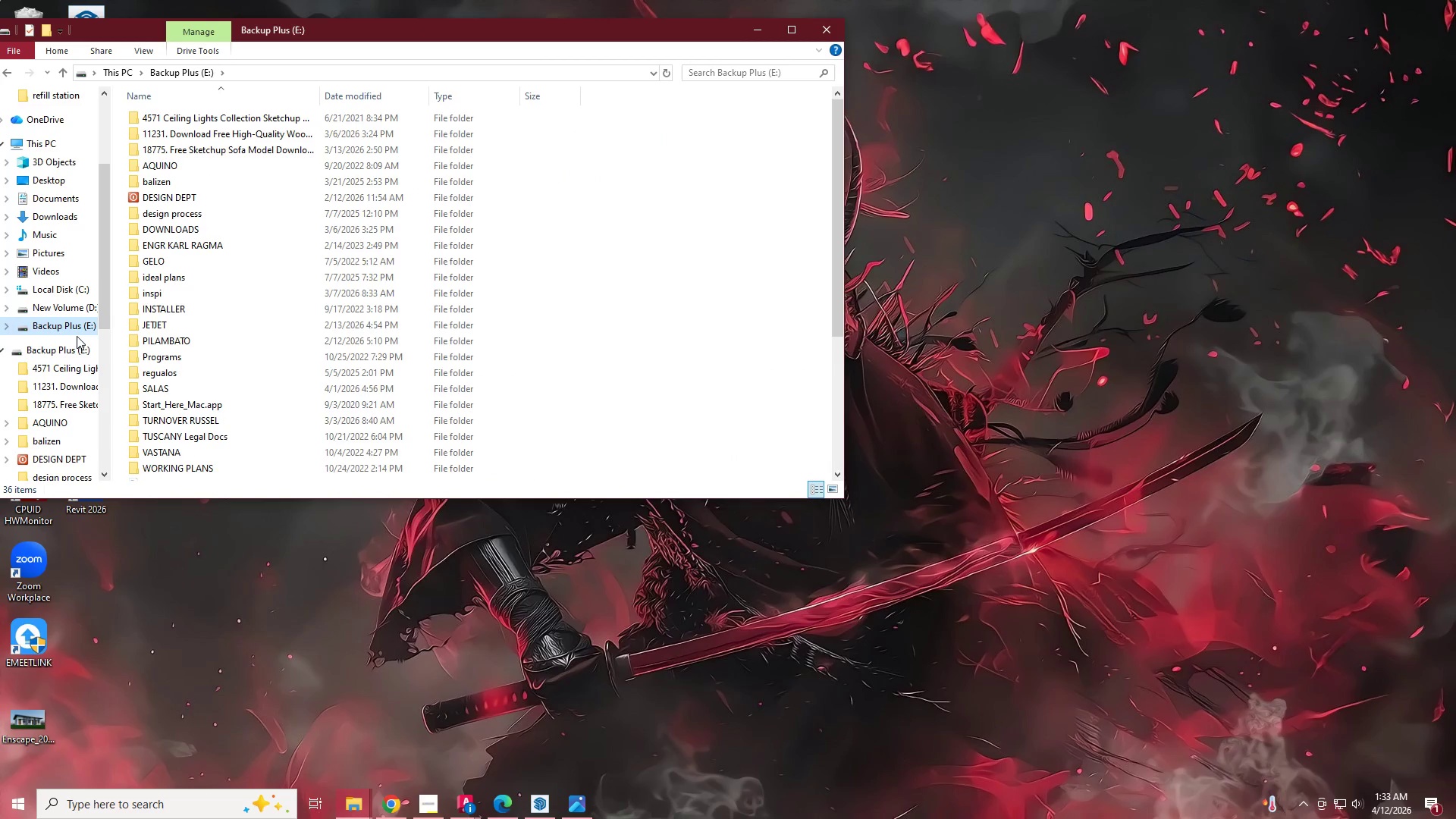 
left_click([82, 308])
 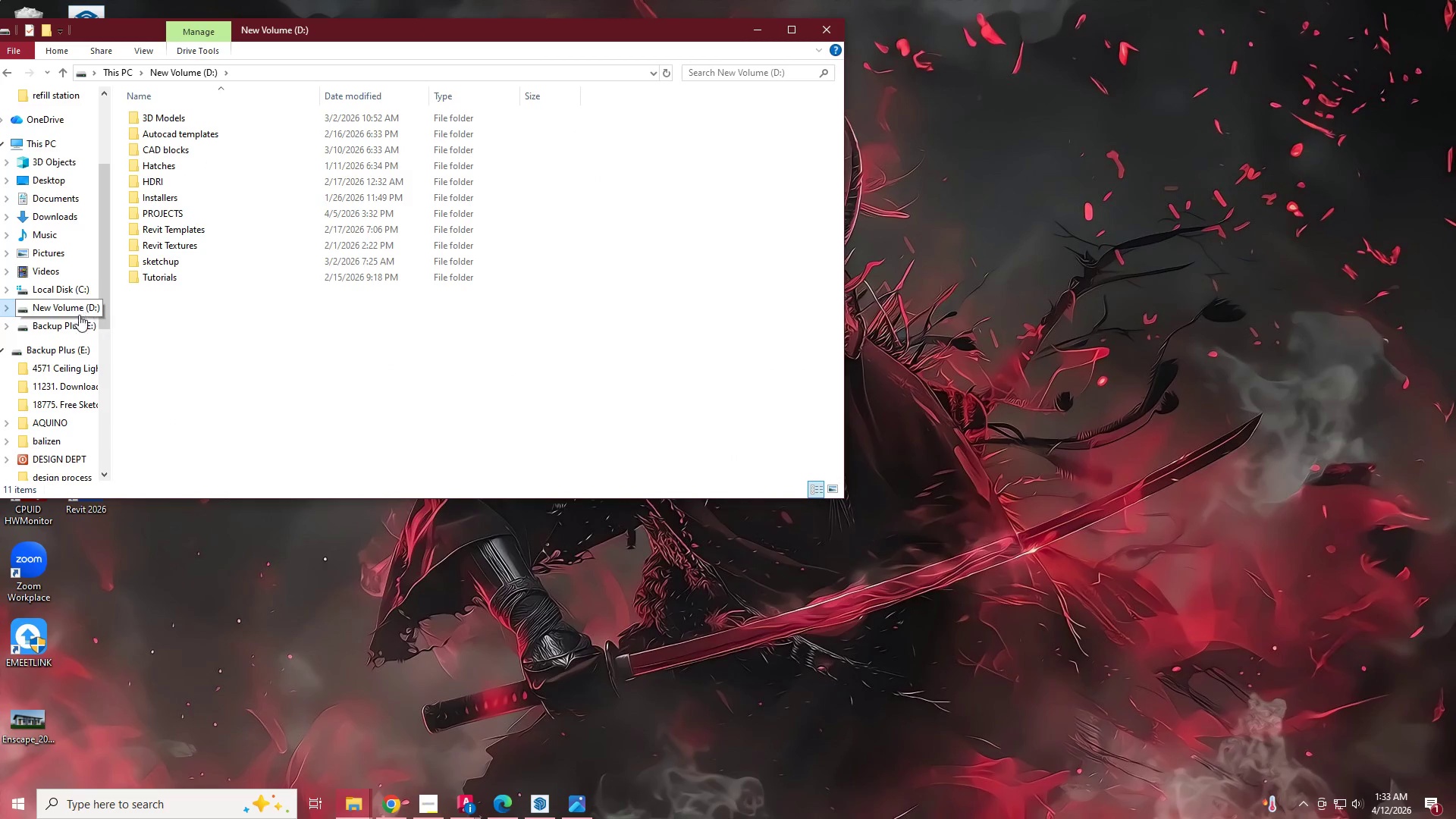 
left_click([77, 323])
 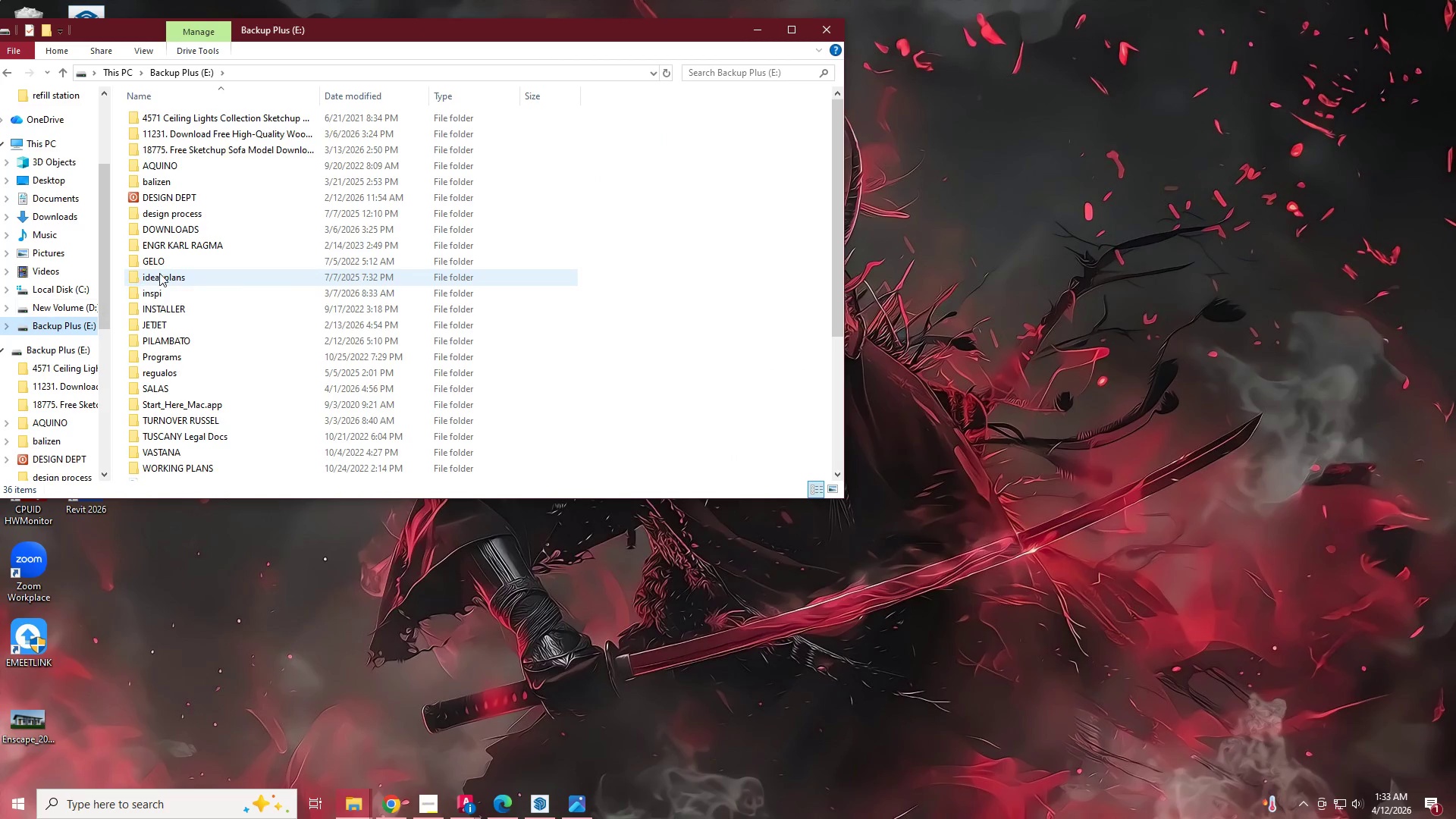 
double_click([165, 265])
 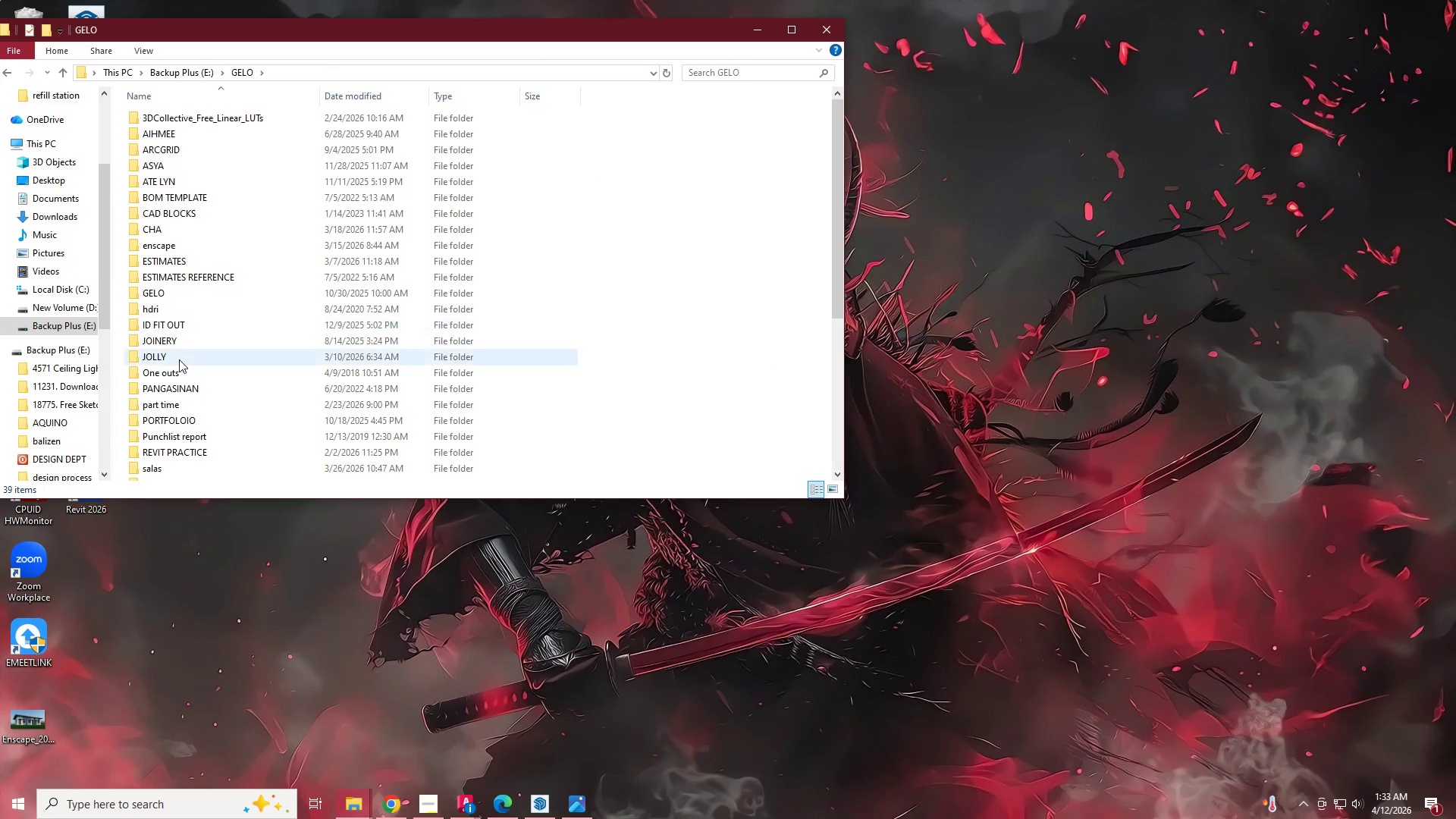 
double_click([175, 404])
 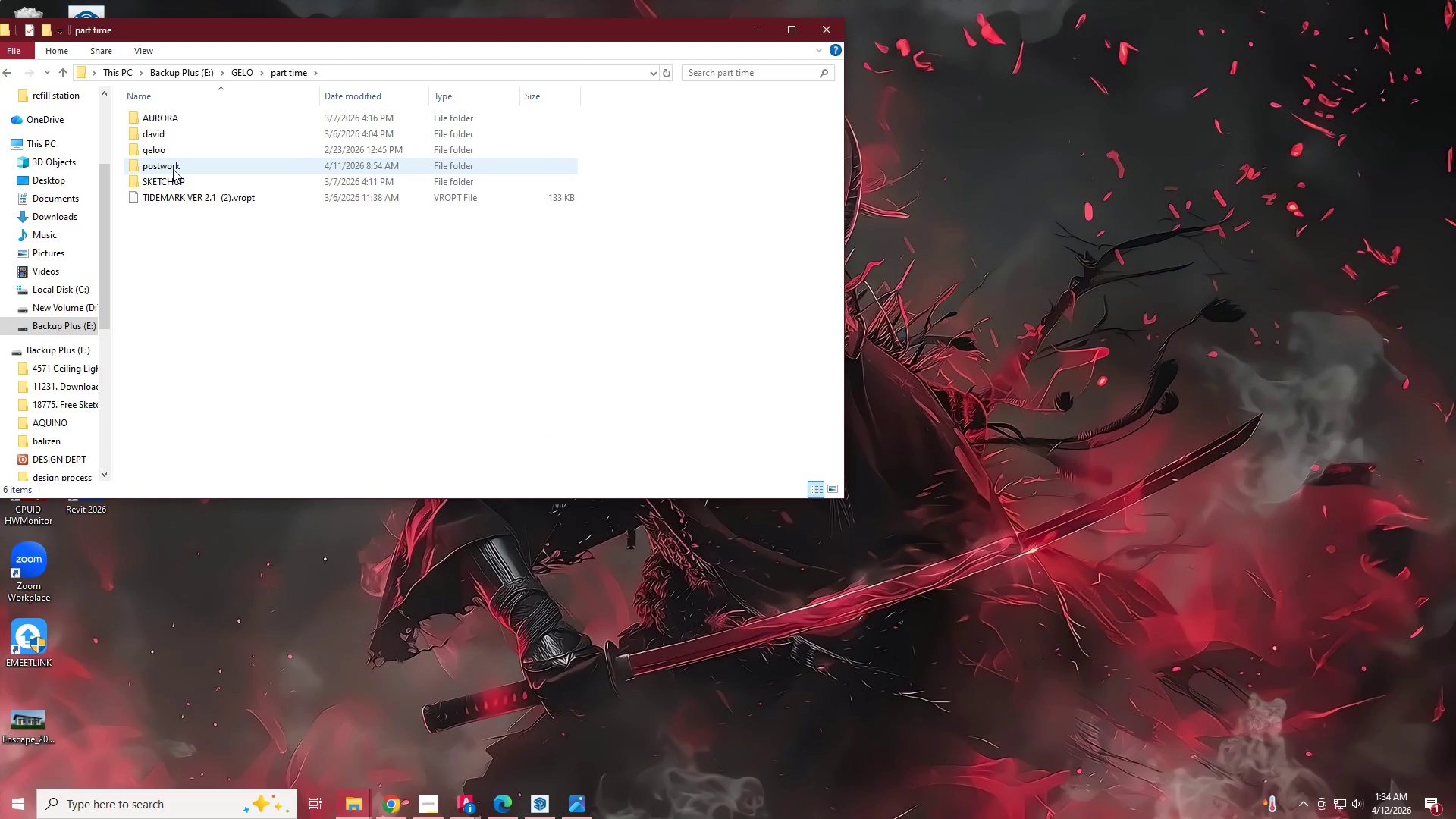 
double_click([173, 167])
 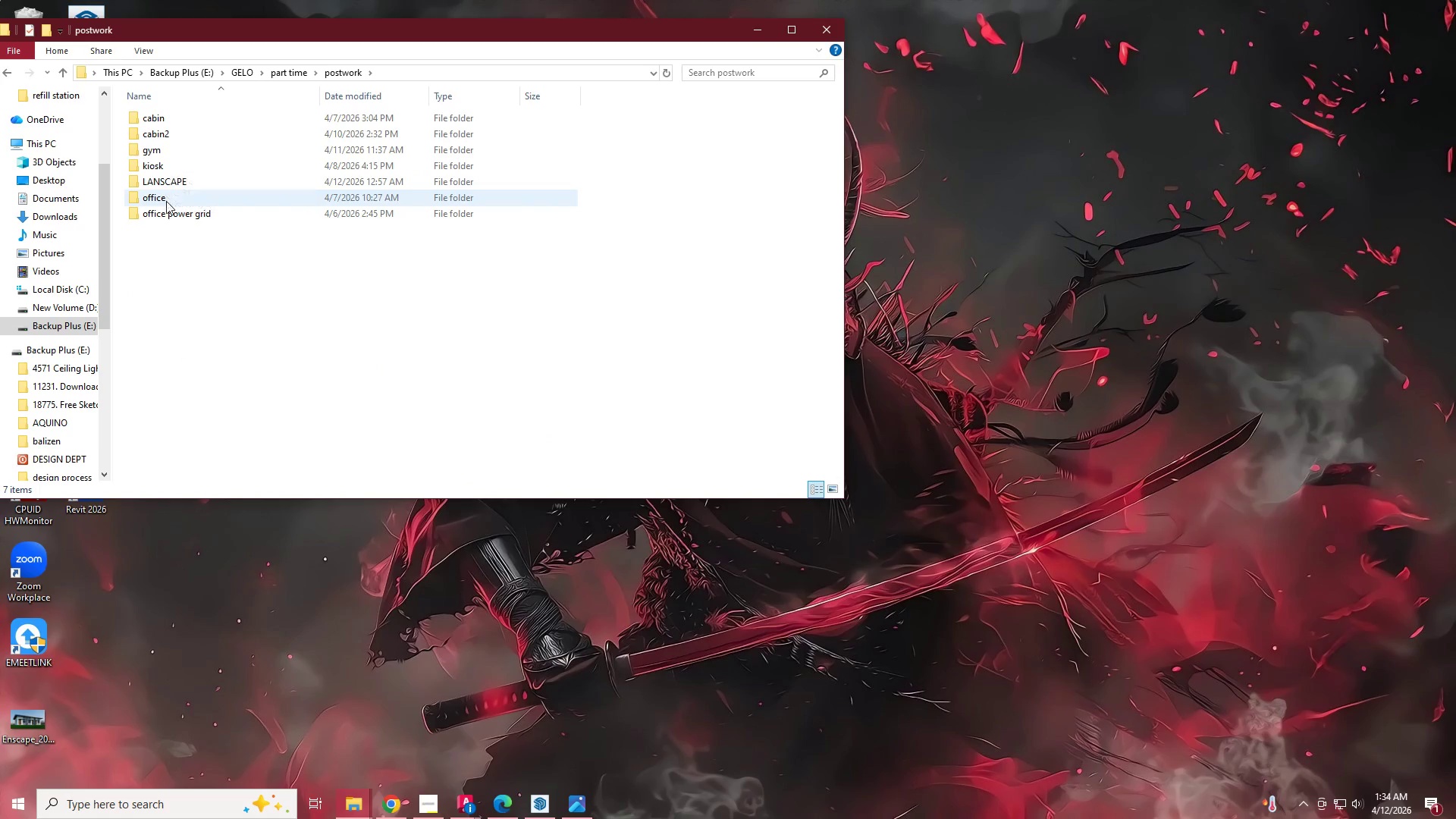 
right_click([169, 179])
 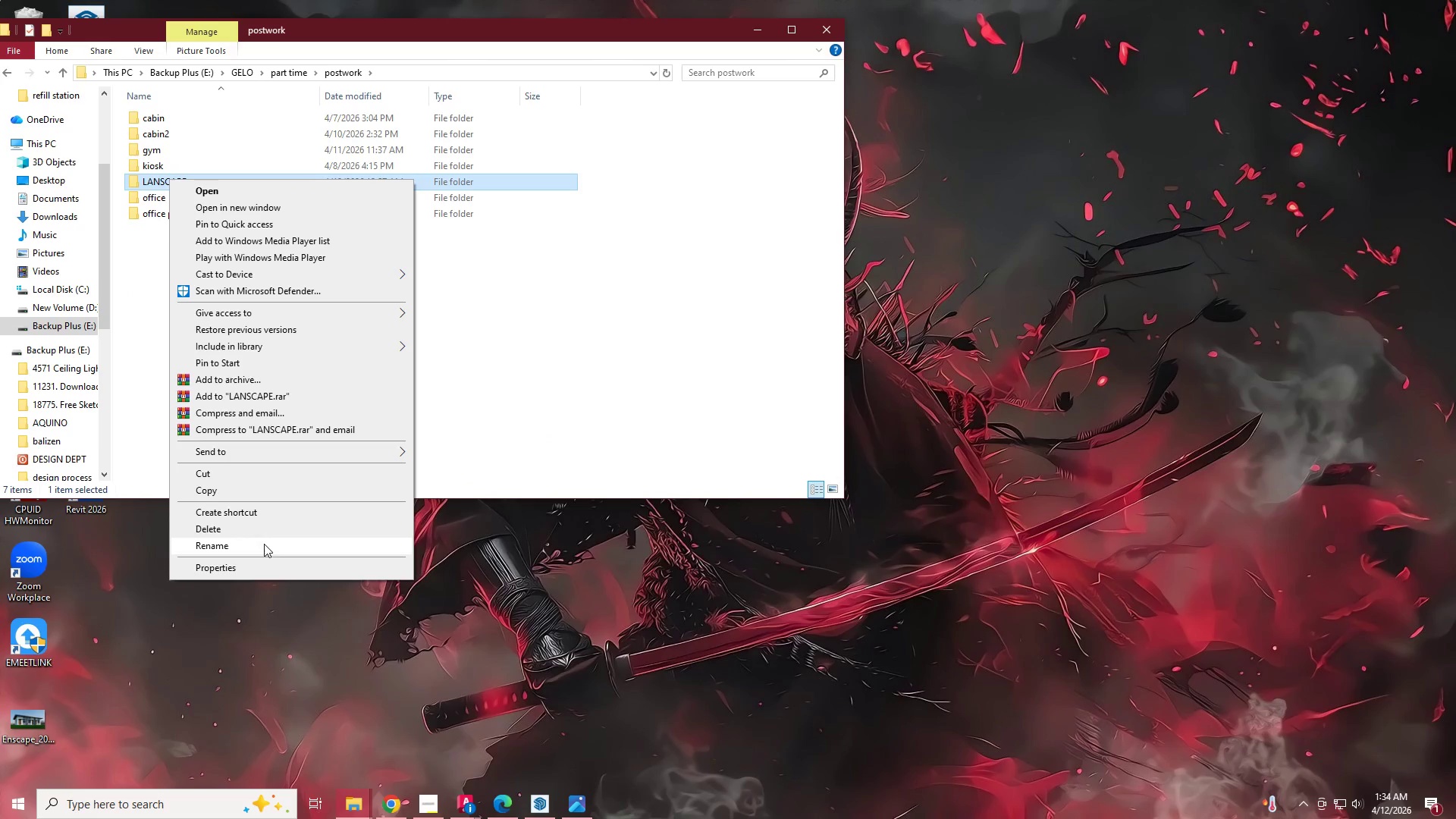 
left_click([257, 550])
 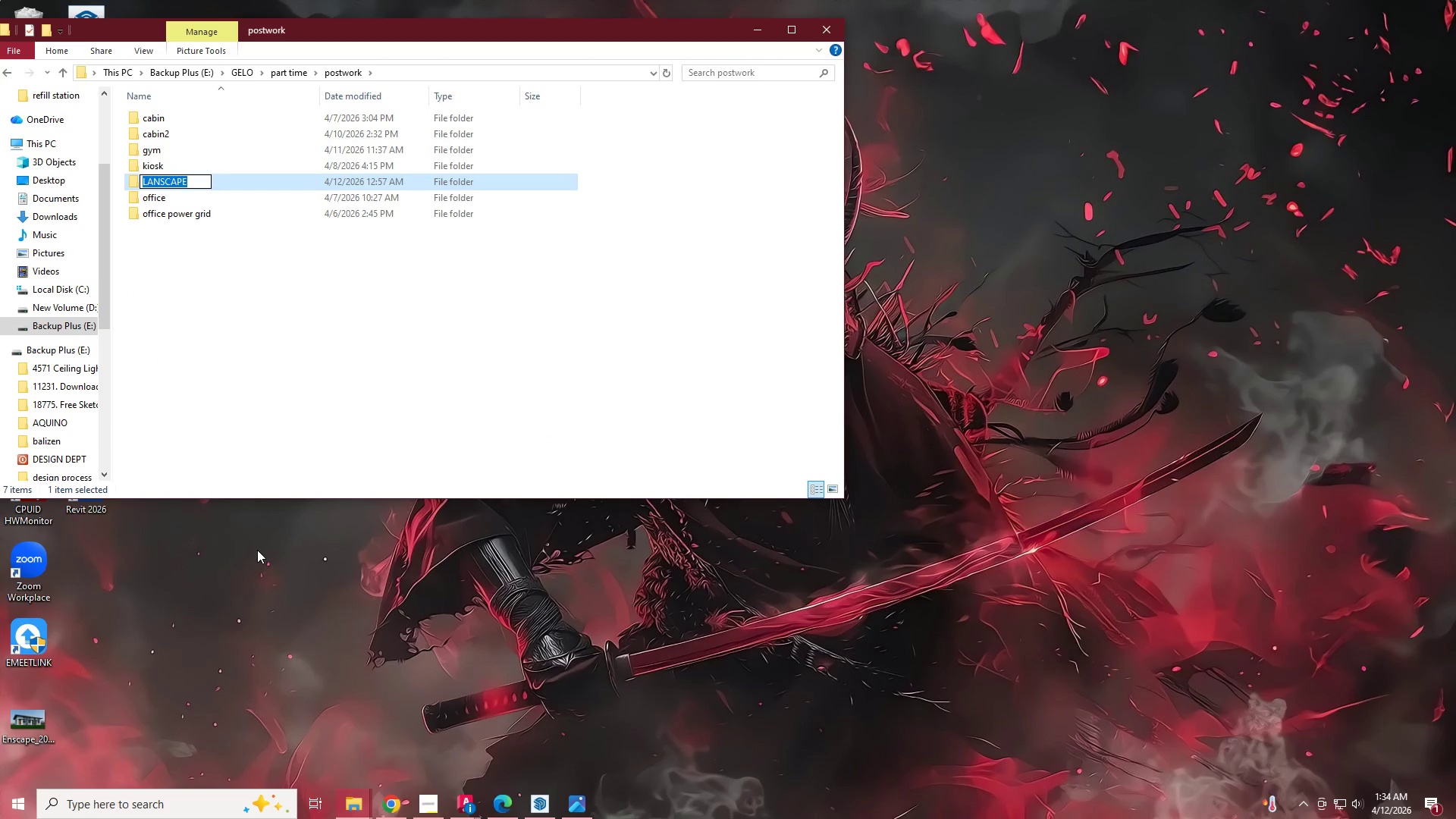 
type(FOUNDATION TEMPLATE)
 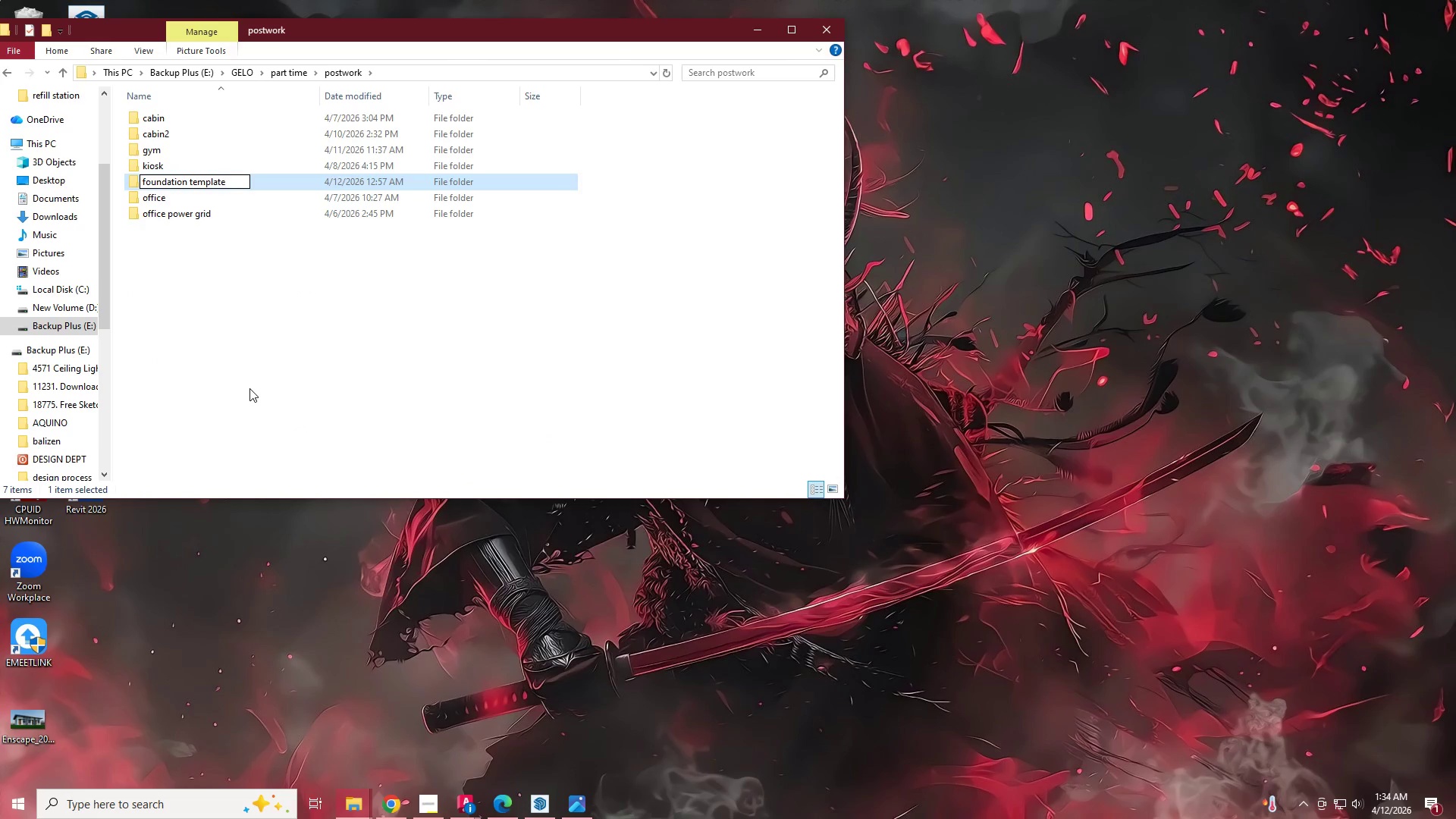 
left_click([249, 388])
 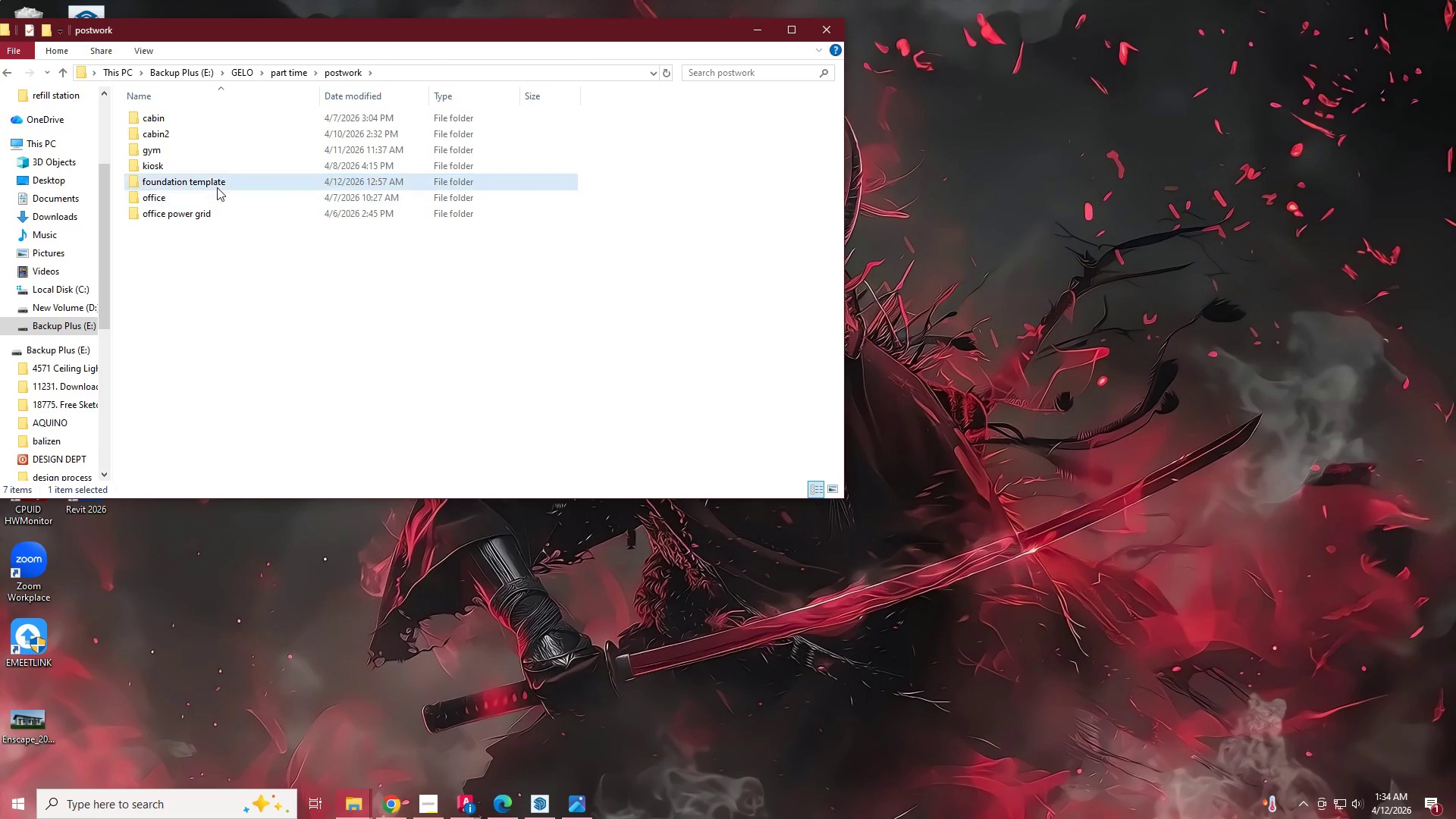 
double_click([217, 187])
 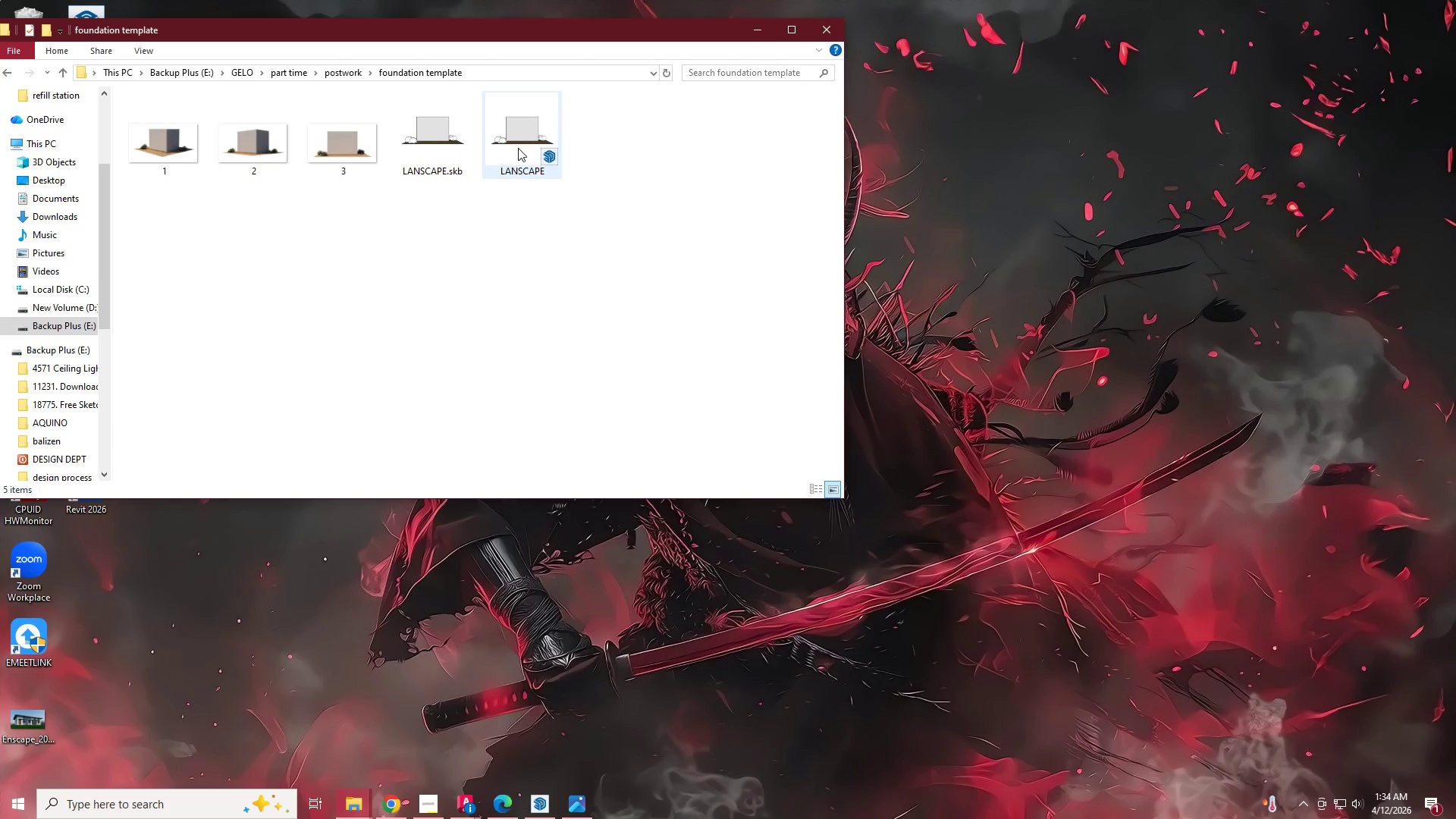 
left_click([518, 148])
 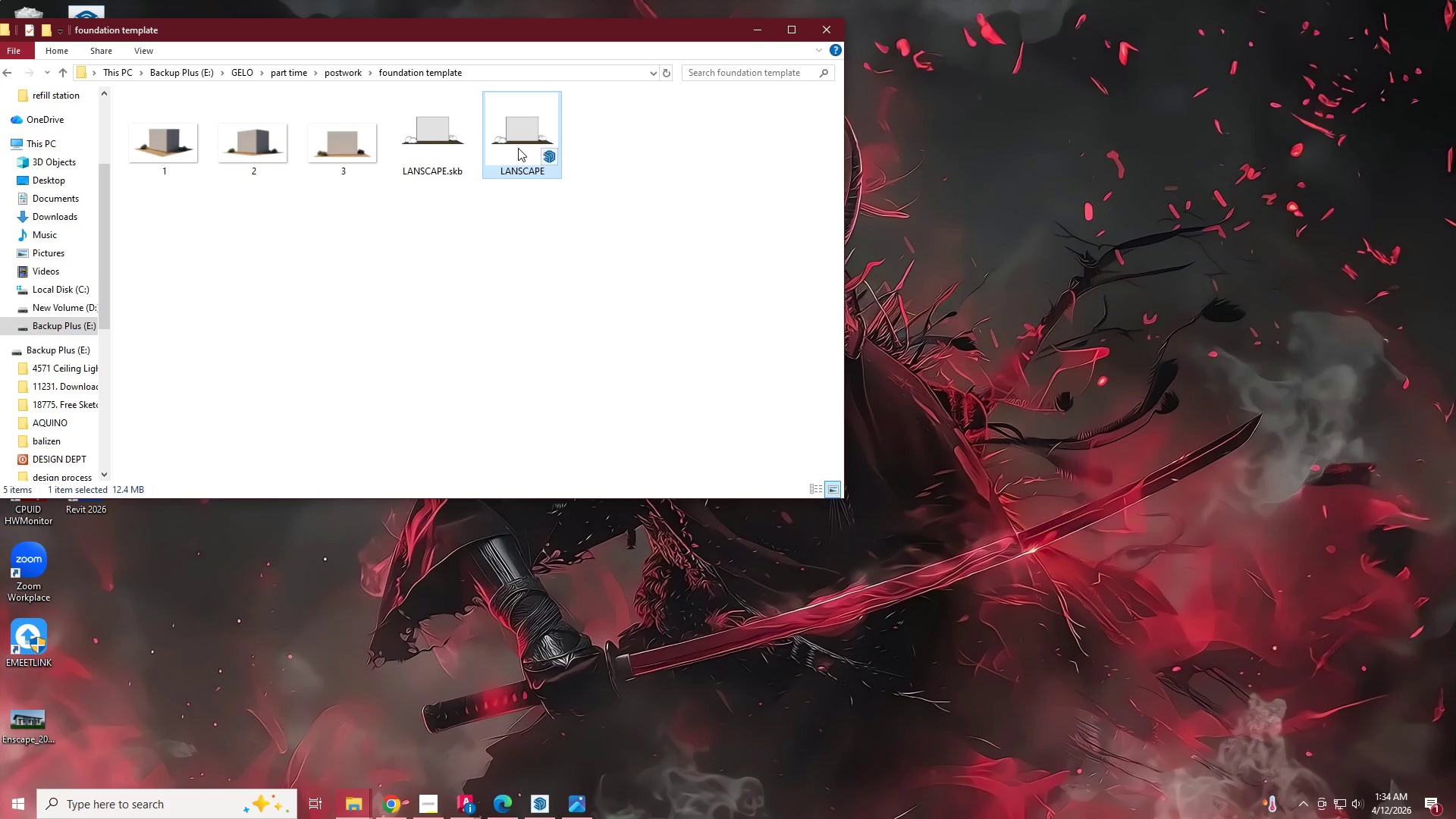 
right_click([518, 148])
 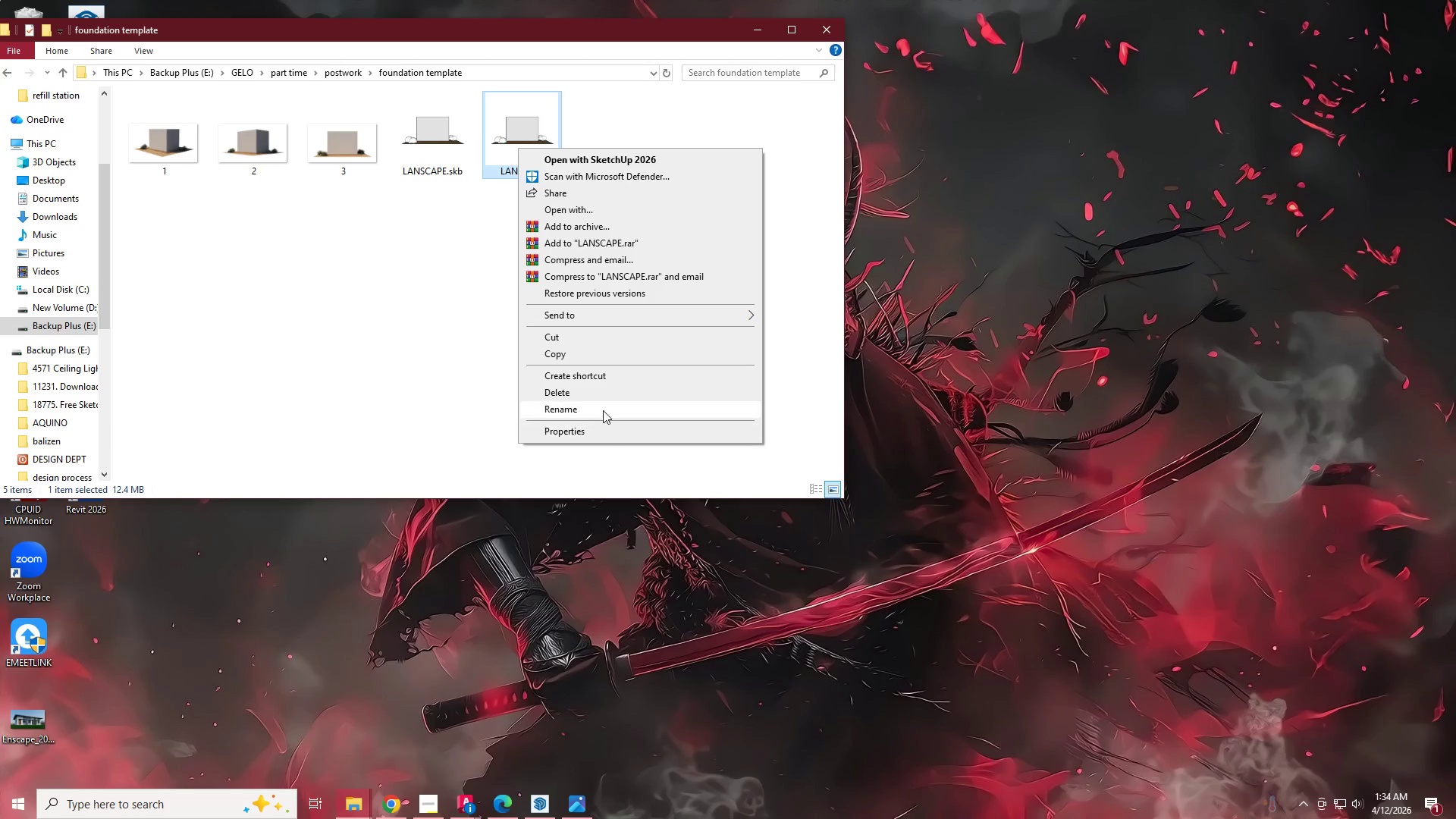 
left_click([603, 408])
 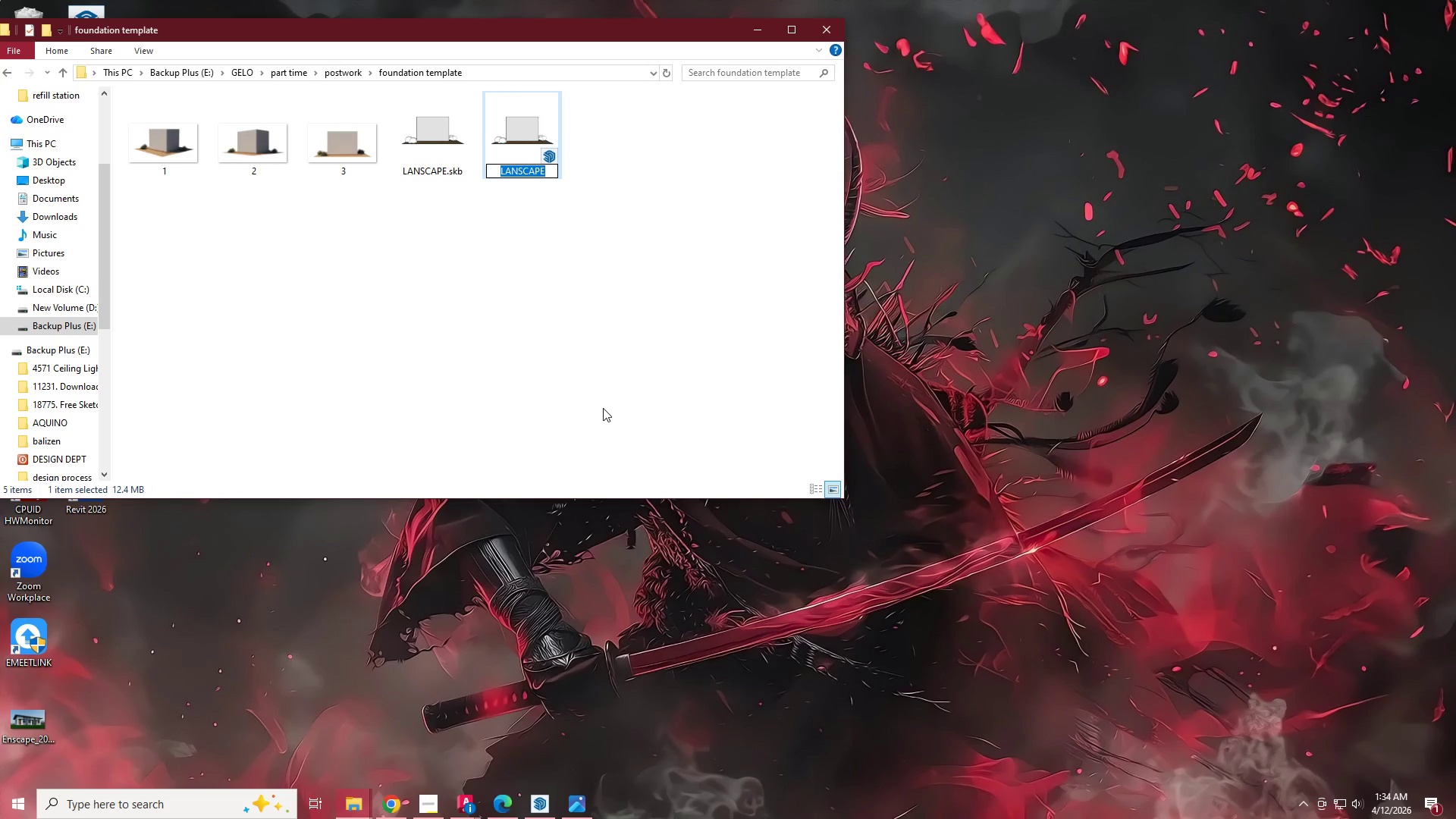 
type(FOUNDATION TEMPLATE)
 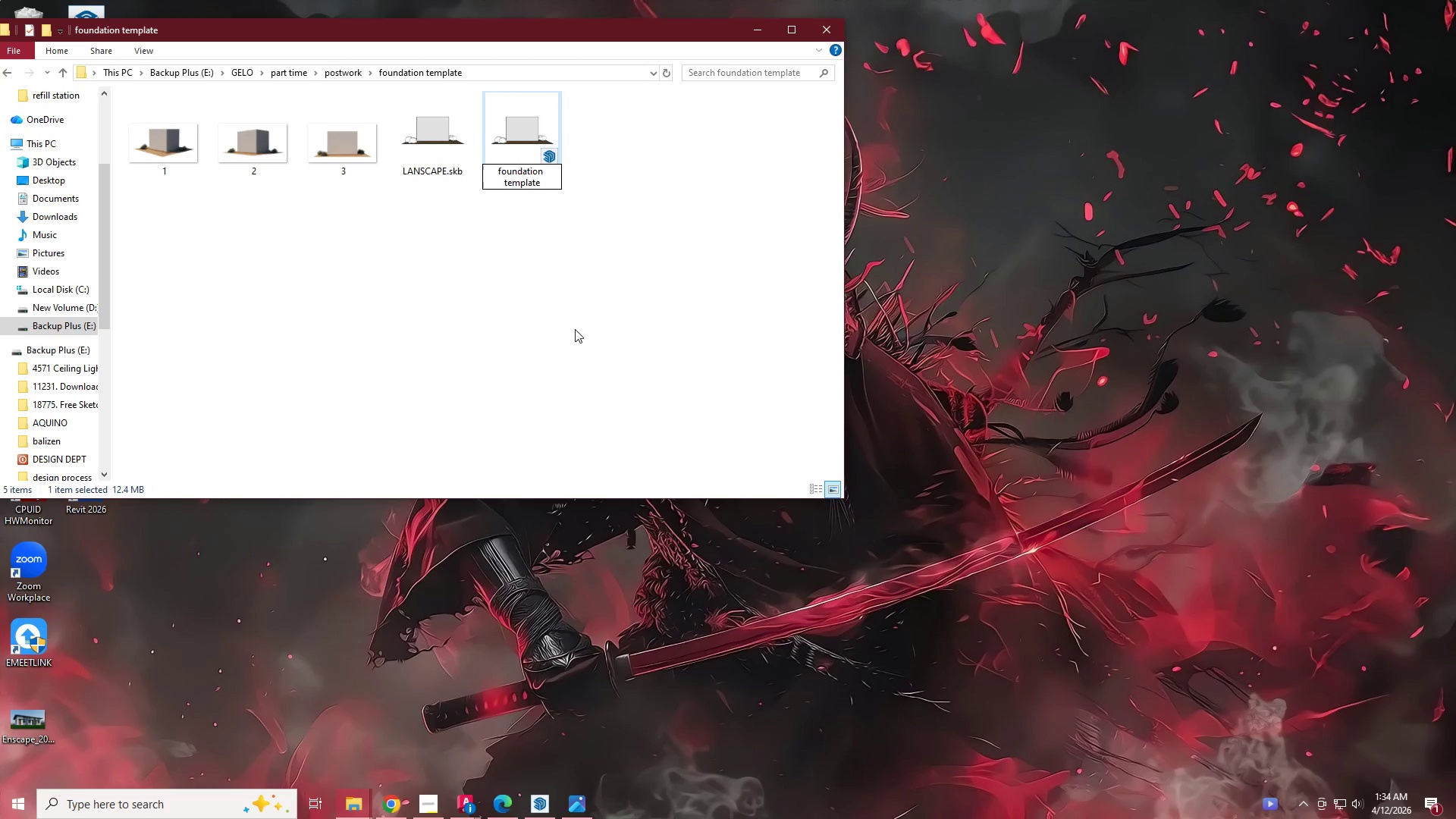 
left_click([568, 284])
 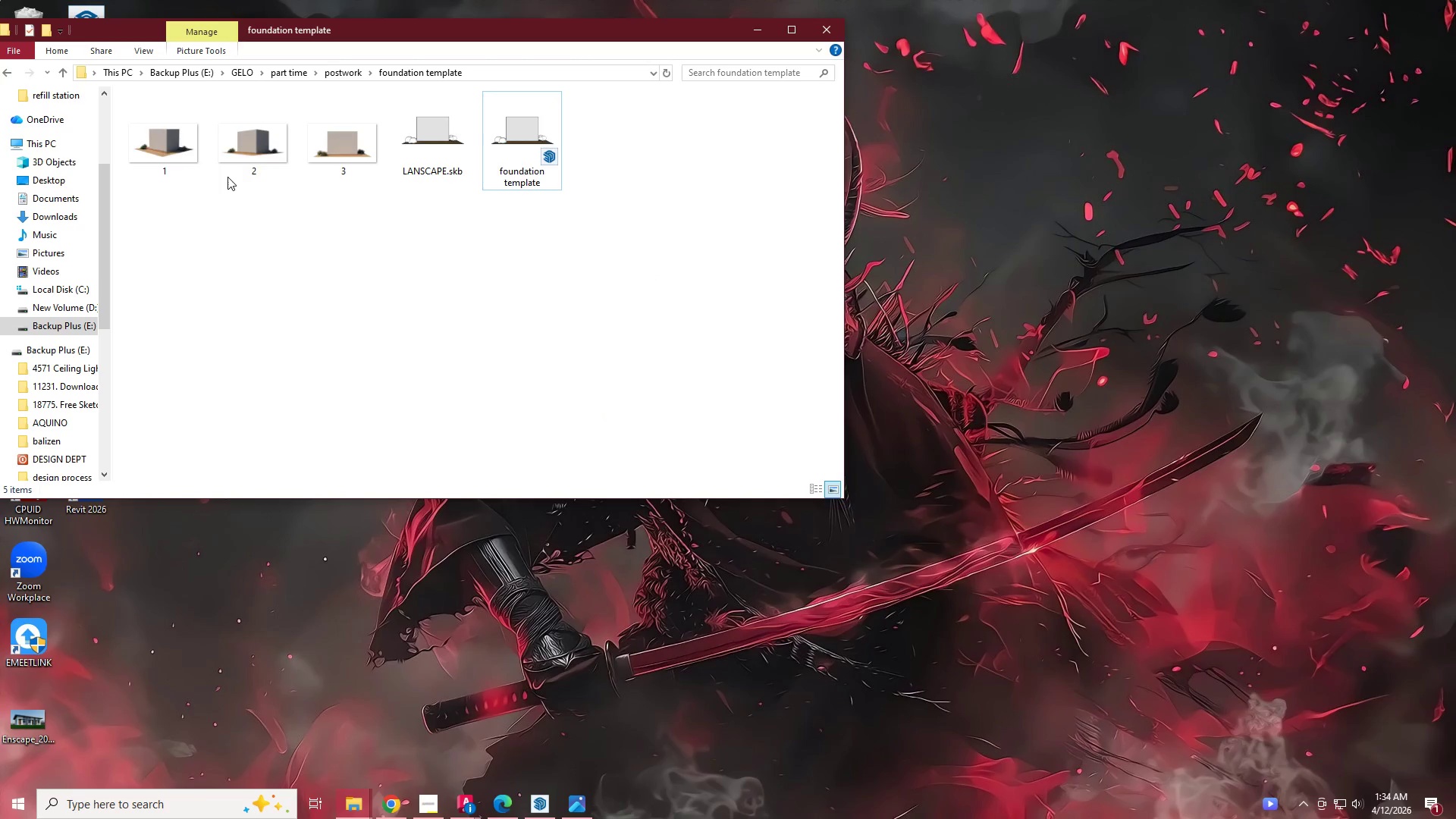 
left_click([174, 156])
 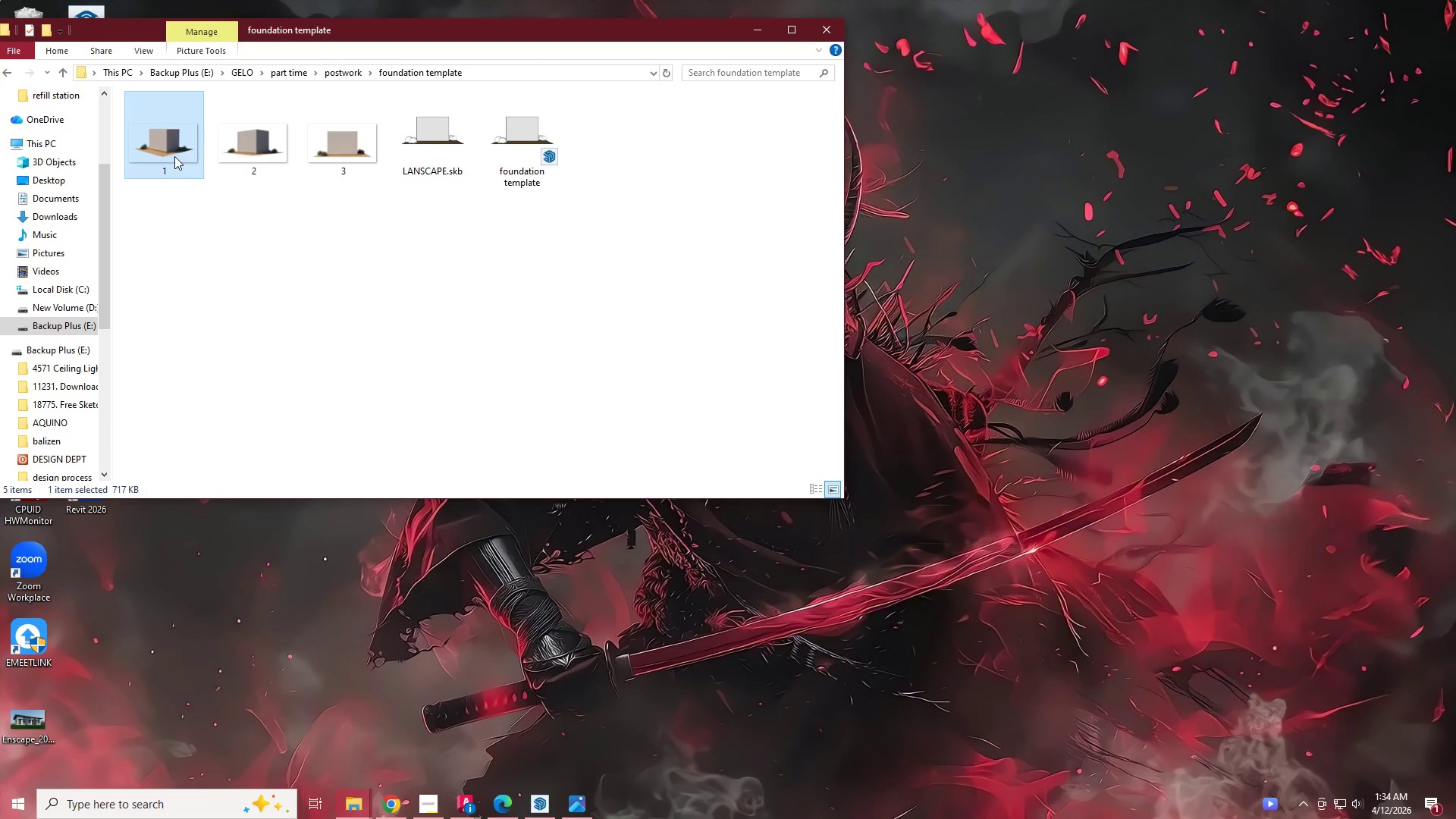 
right_click([174, 156])
 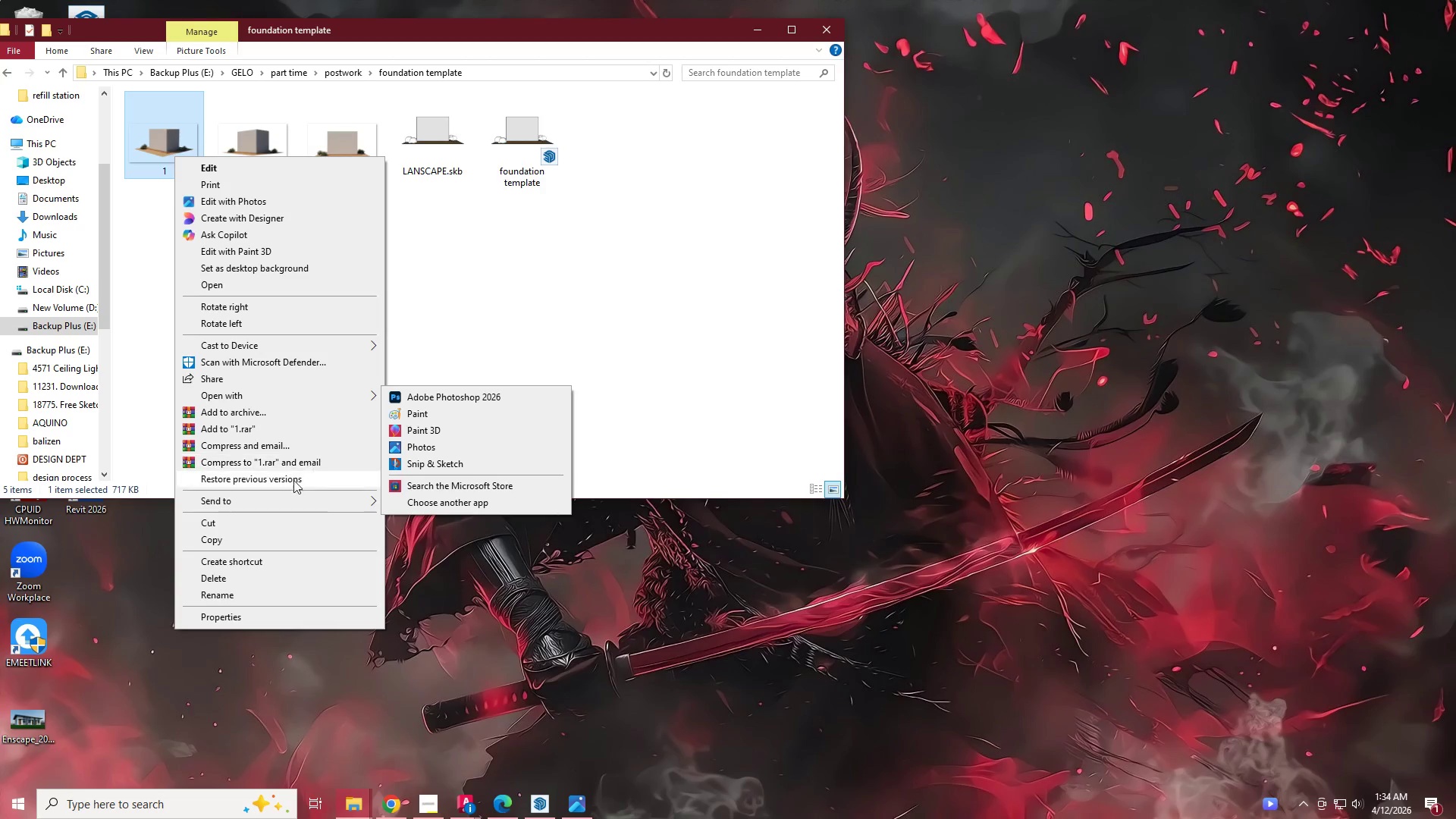 
left_click([274, 593])
 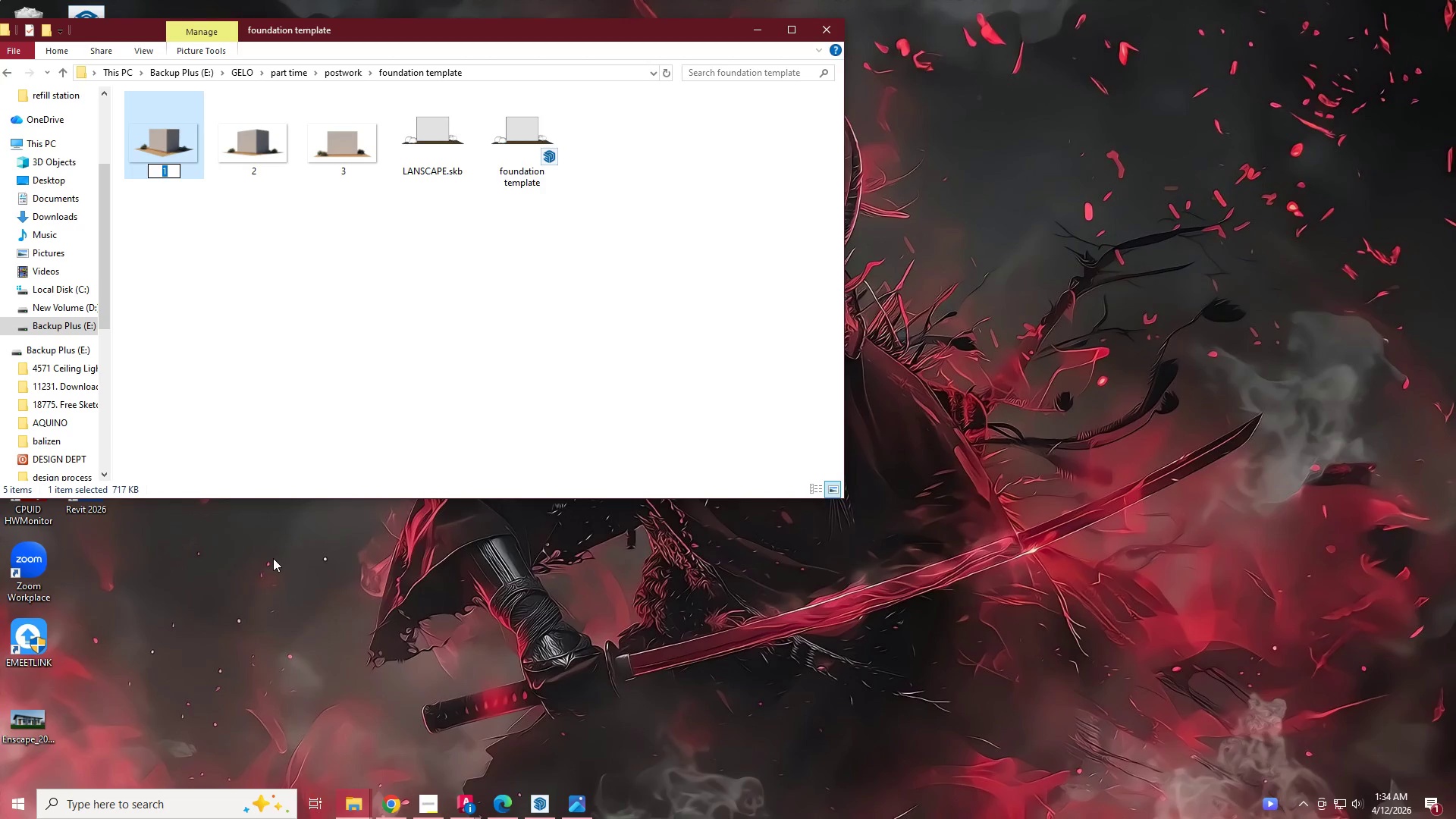 
type(QUARTER VIEW)
 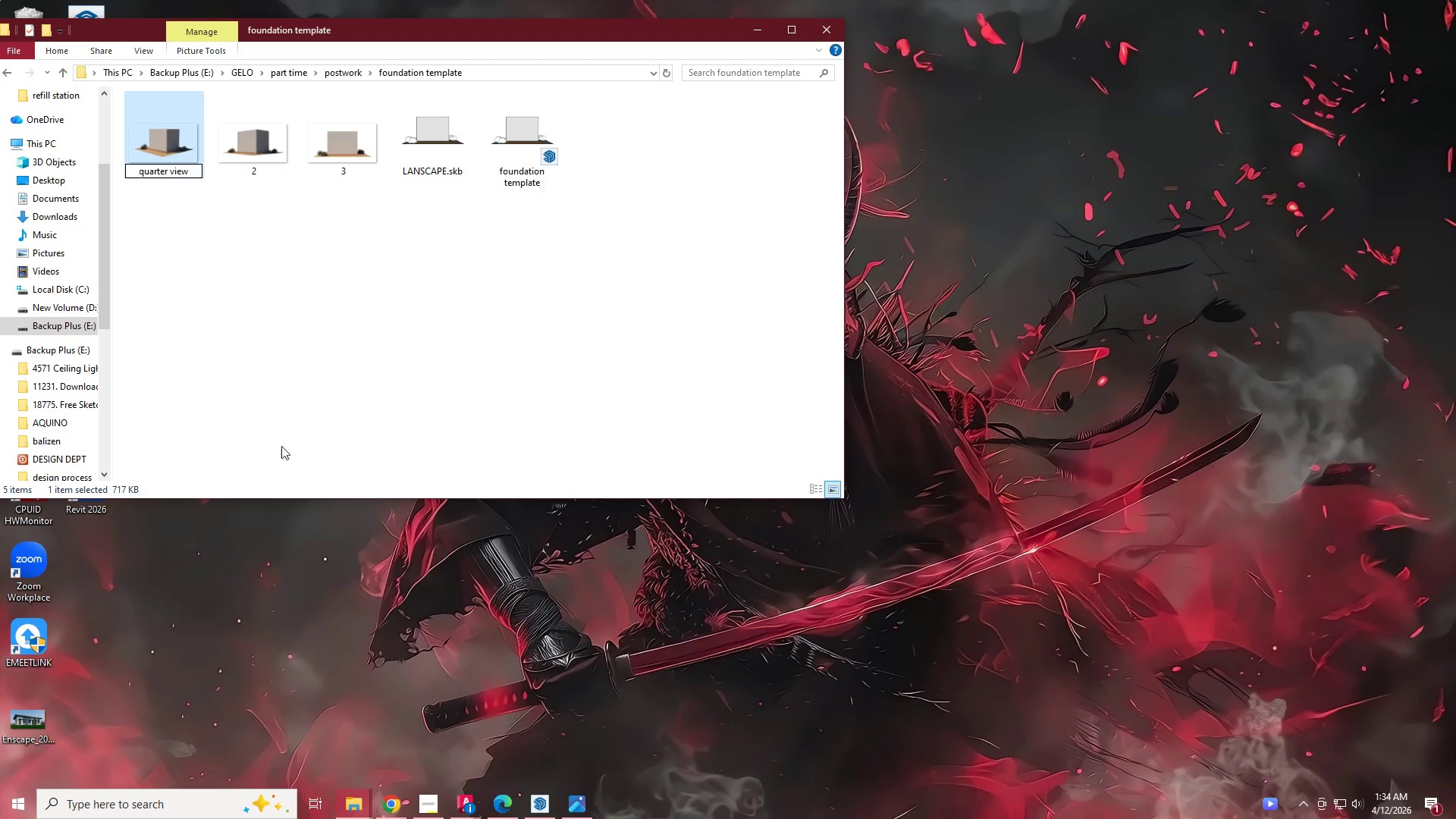 
left_click([297, 380])
 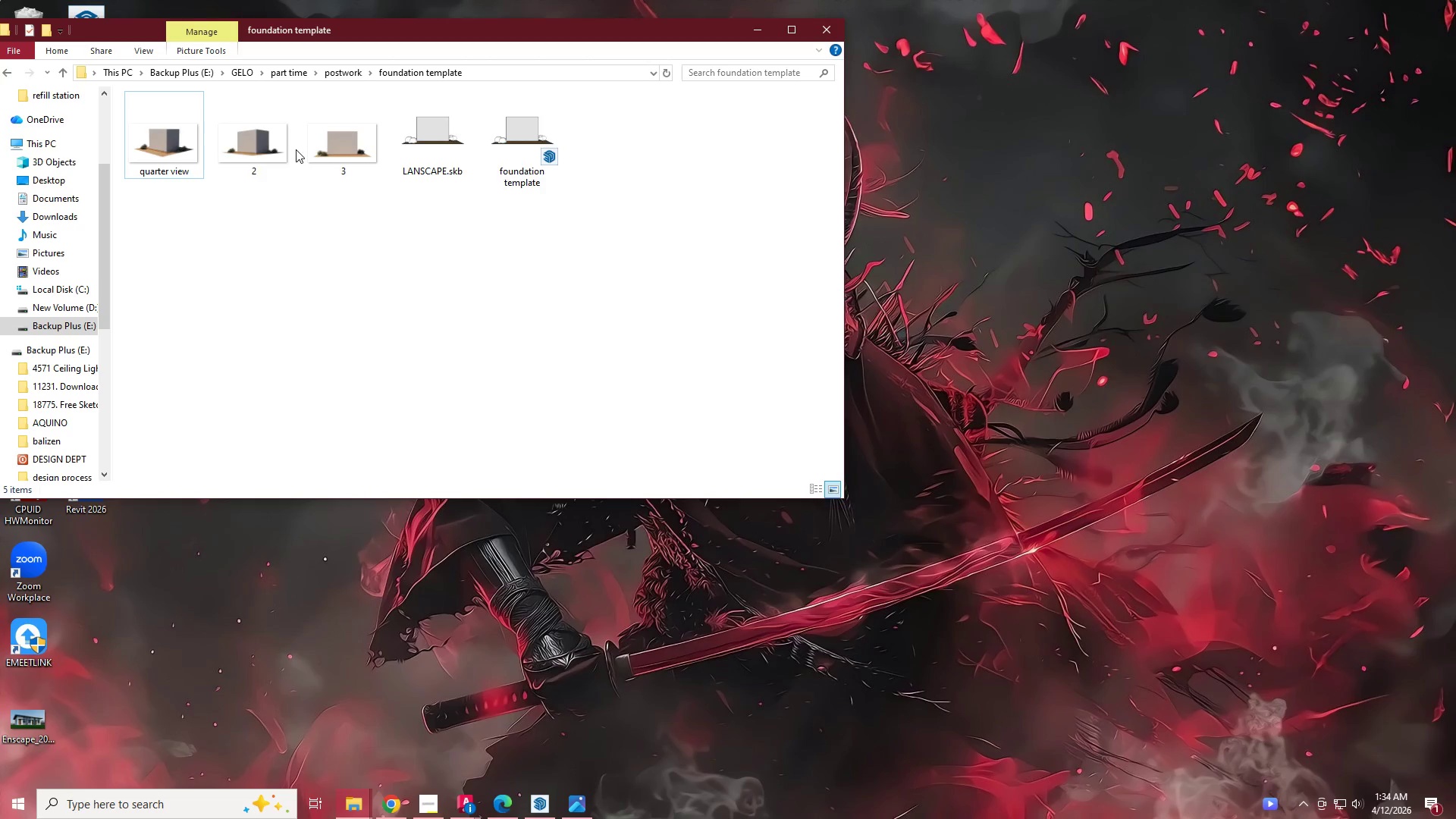 
left_click([263, 143])
 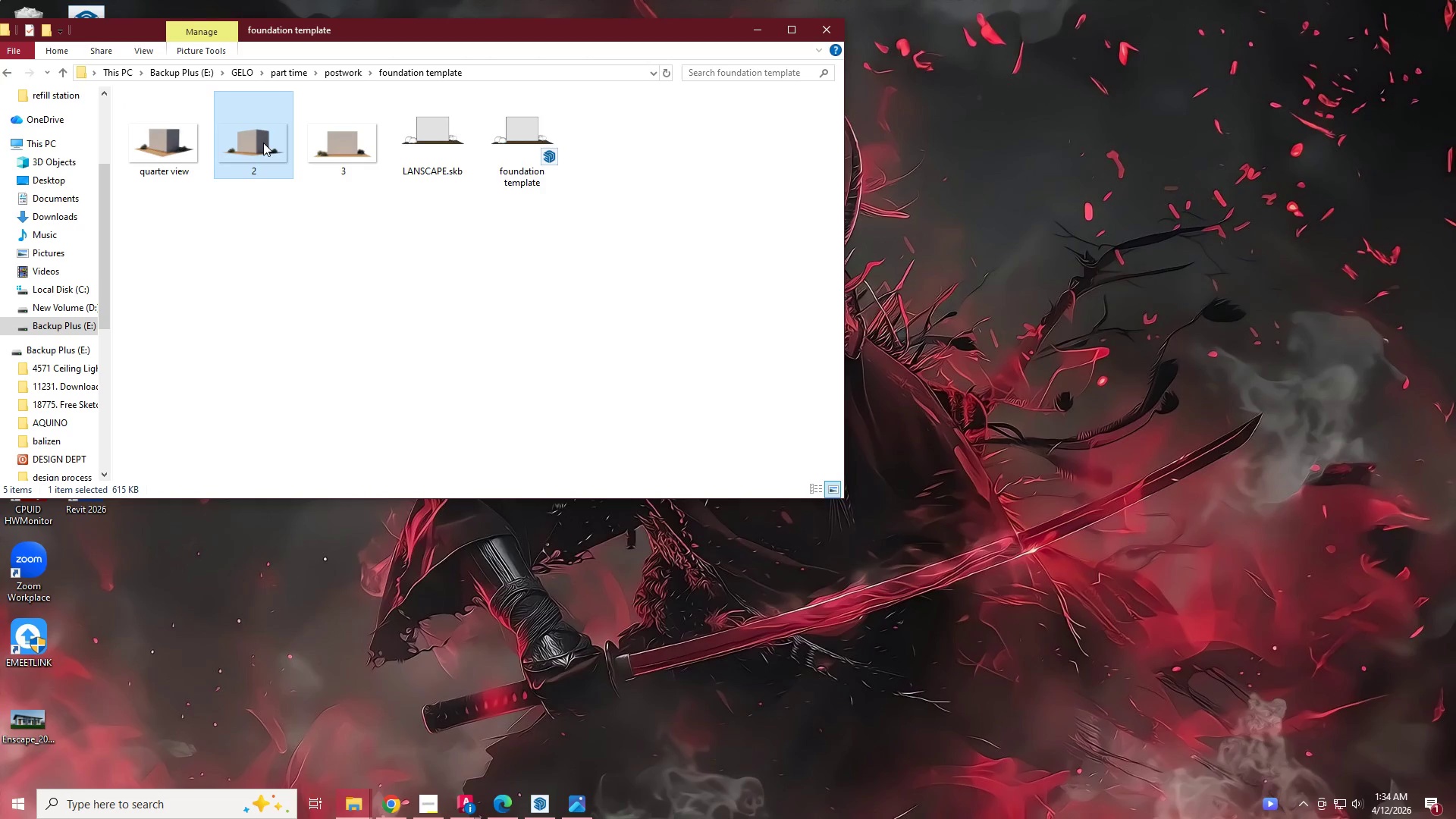 
right_click([263, 143])
 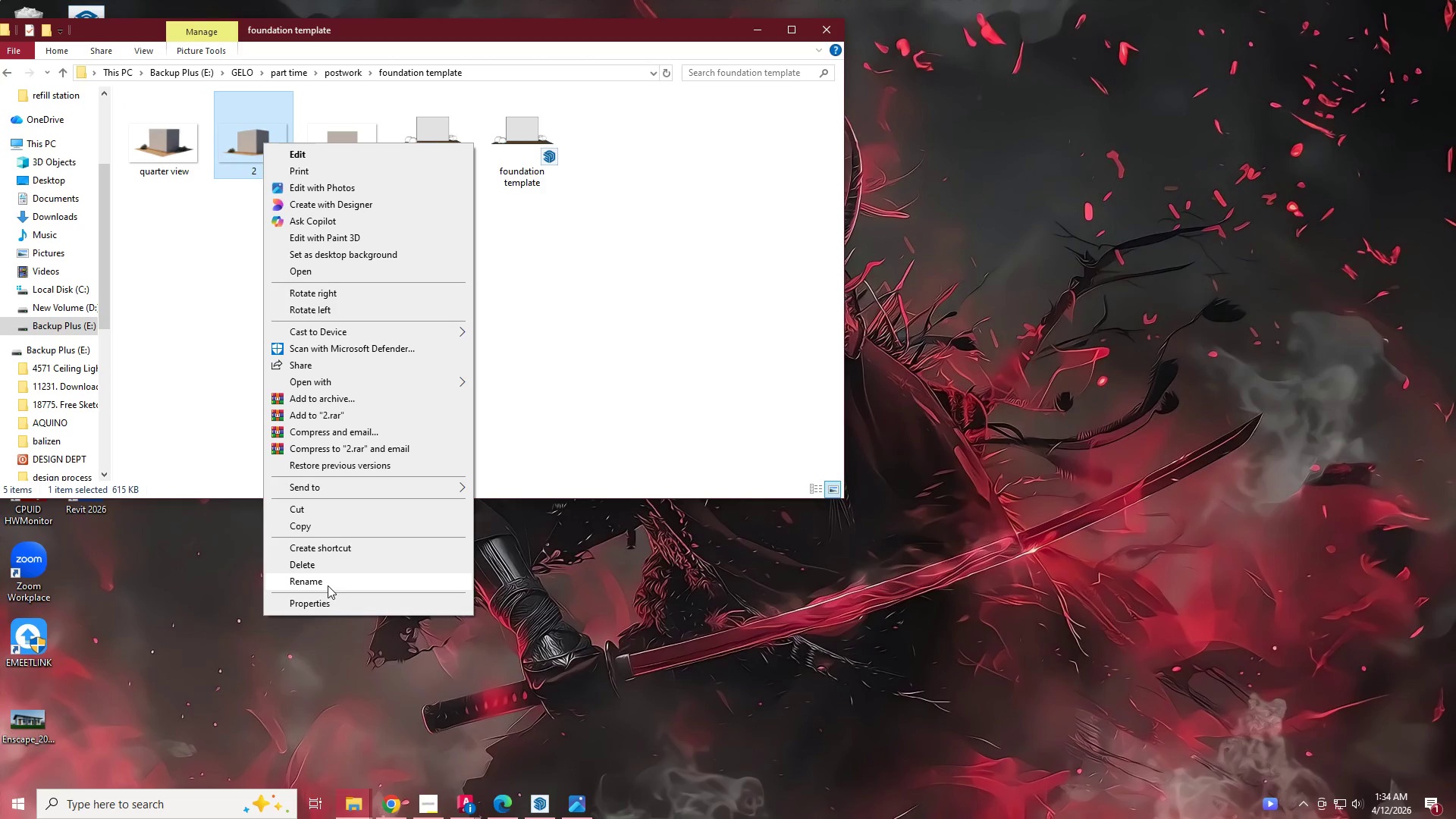 
left_click([325, 585])
 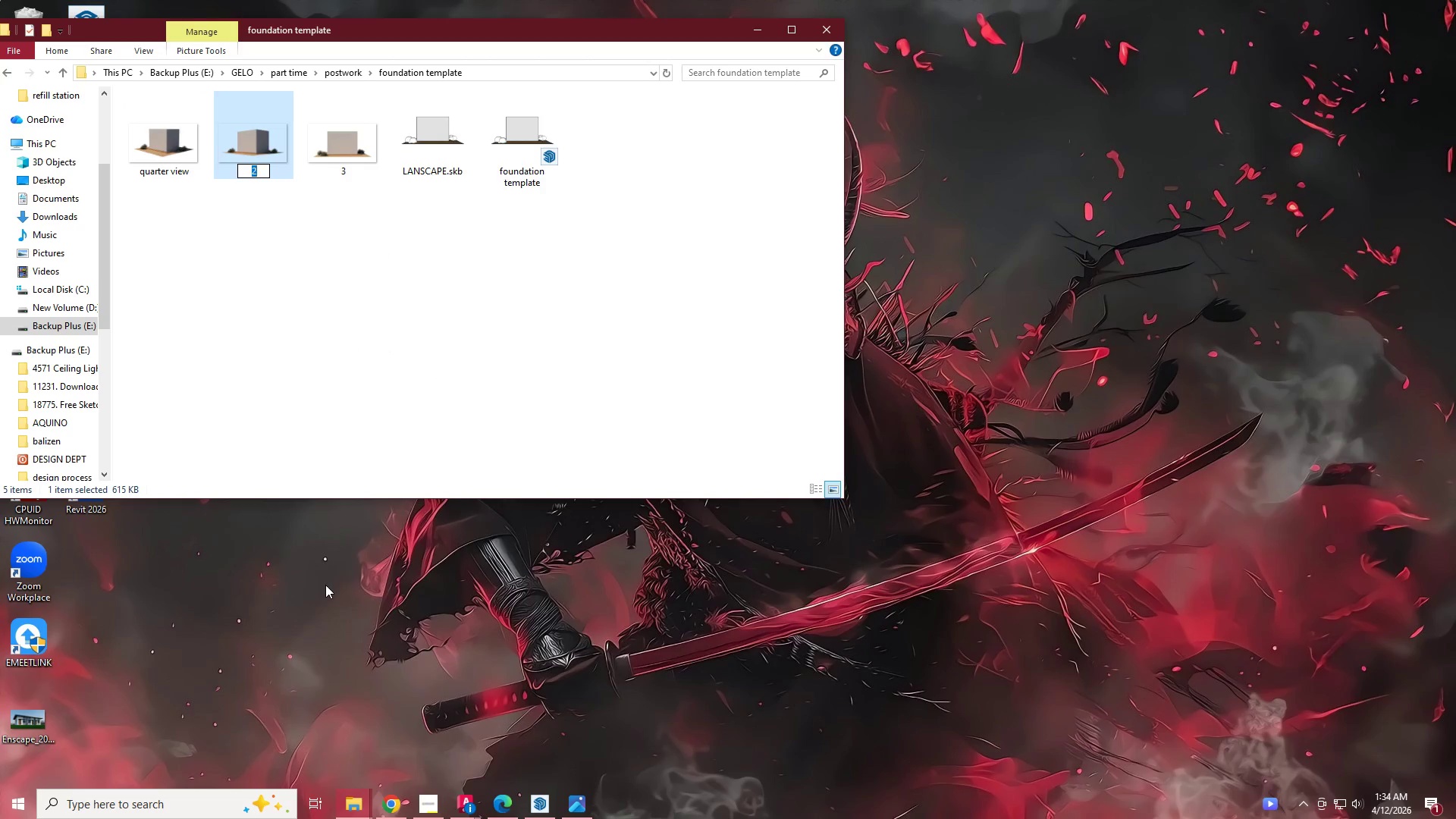 
type(EYE W)
key(Backspace)
type(KE)
key(Backspace)
key(Backspace)
type(LEVEL)
 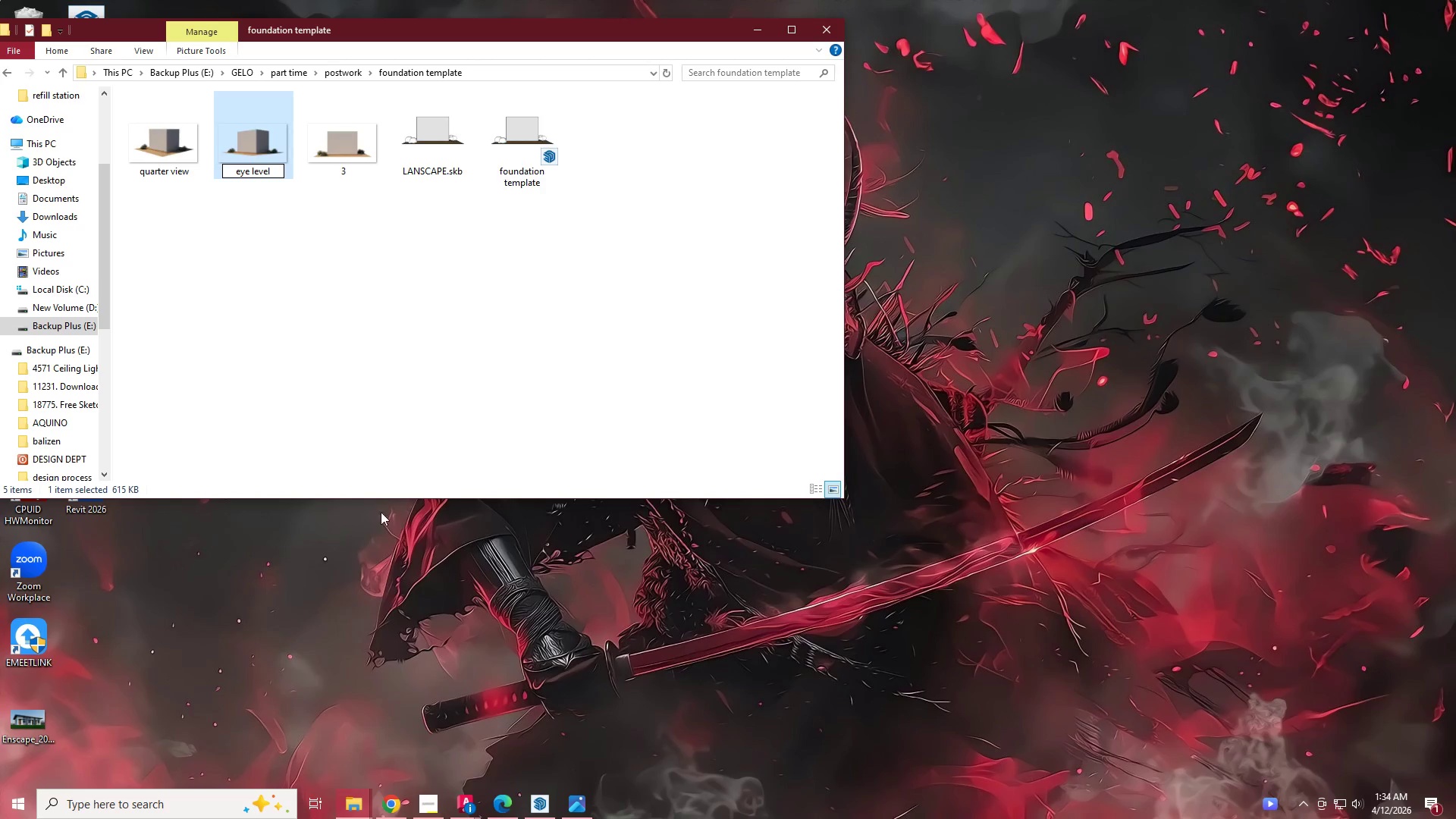 
left_click([349, 329])
 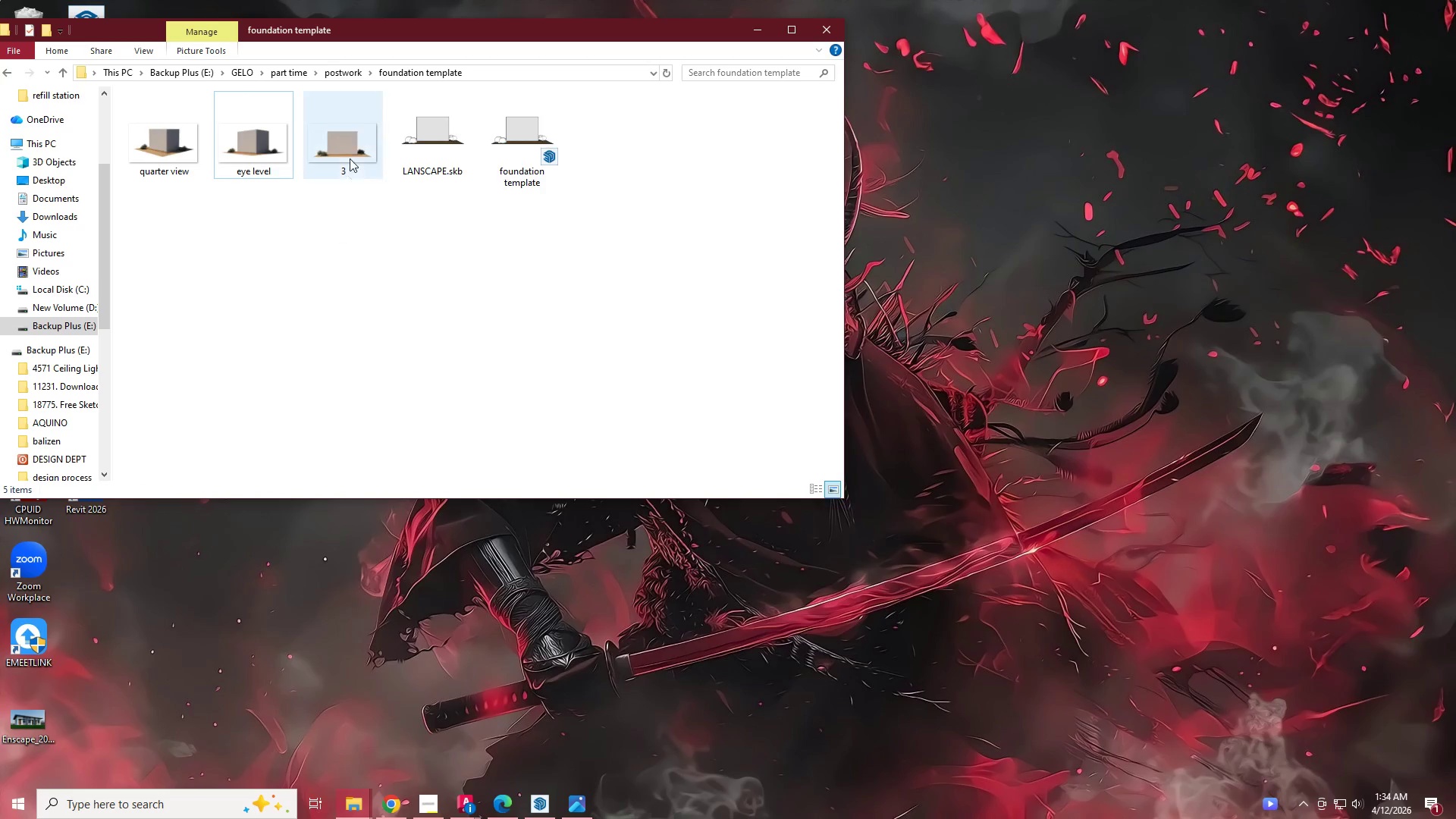 
right_click([350, 151])
 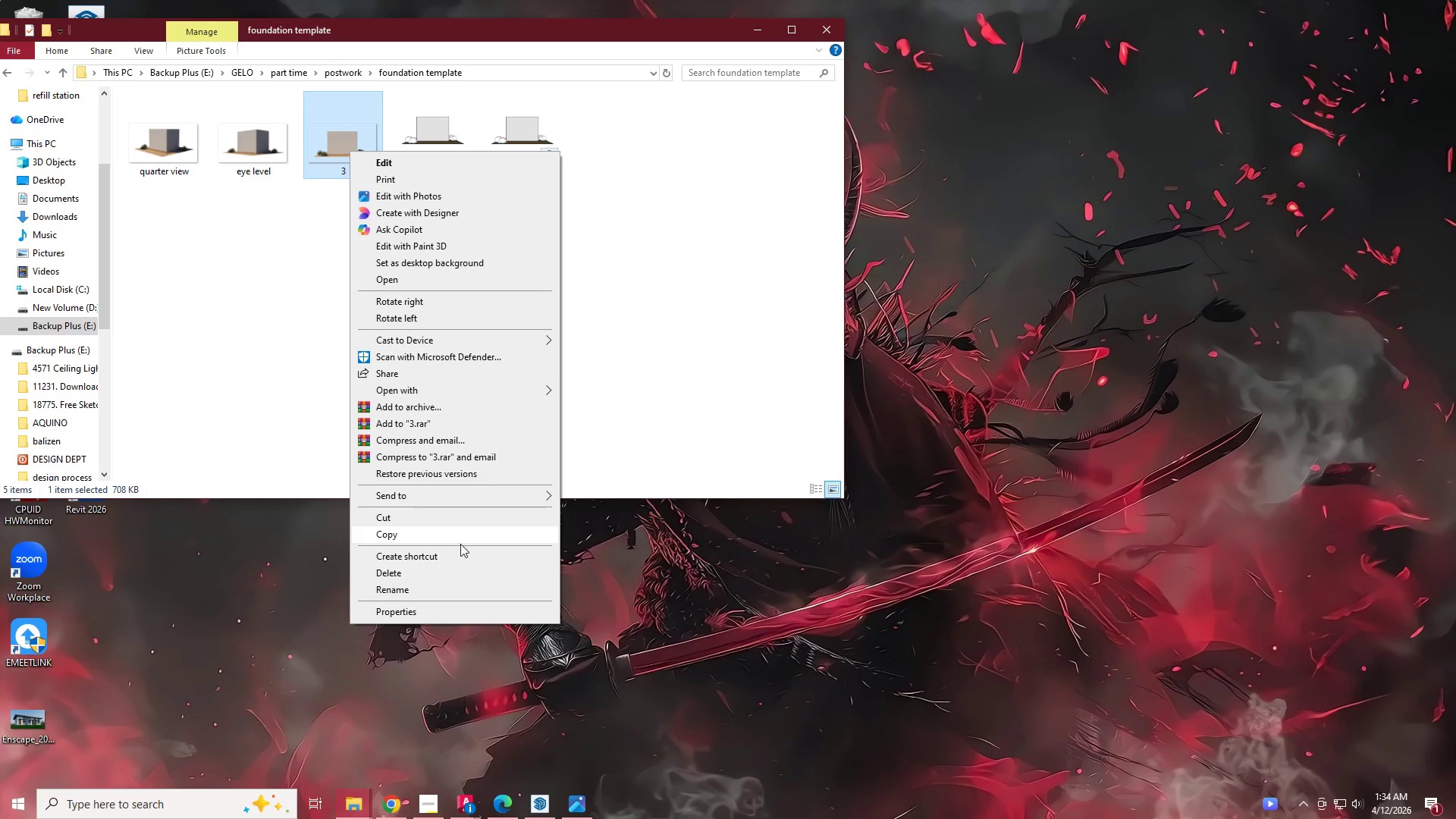 
left_click([444, 594])
 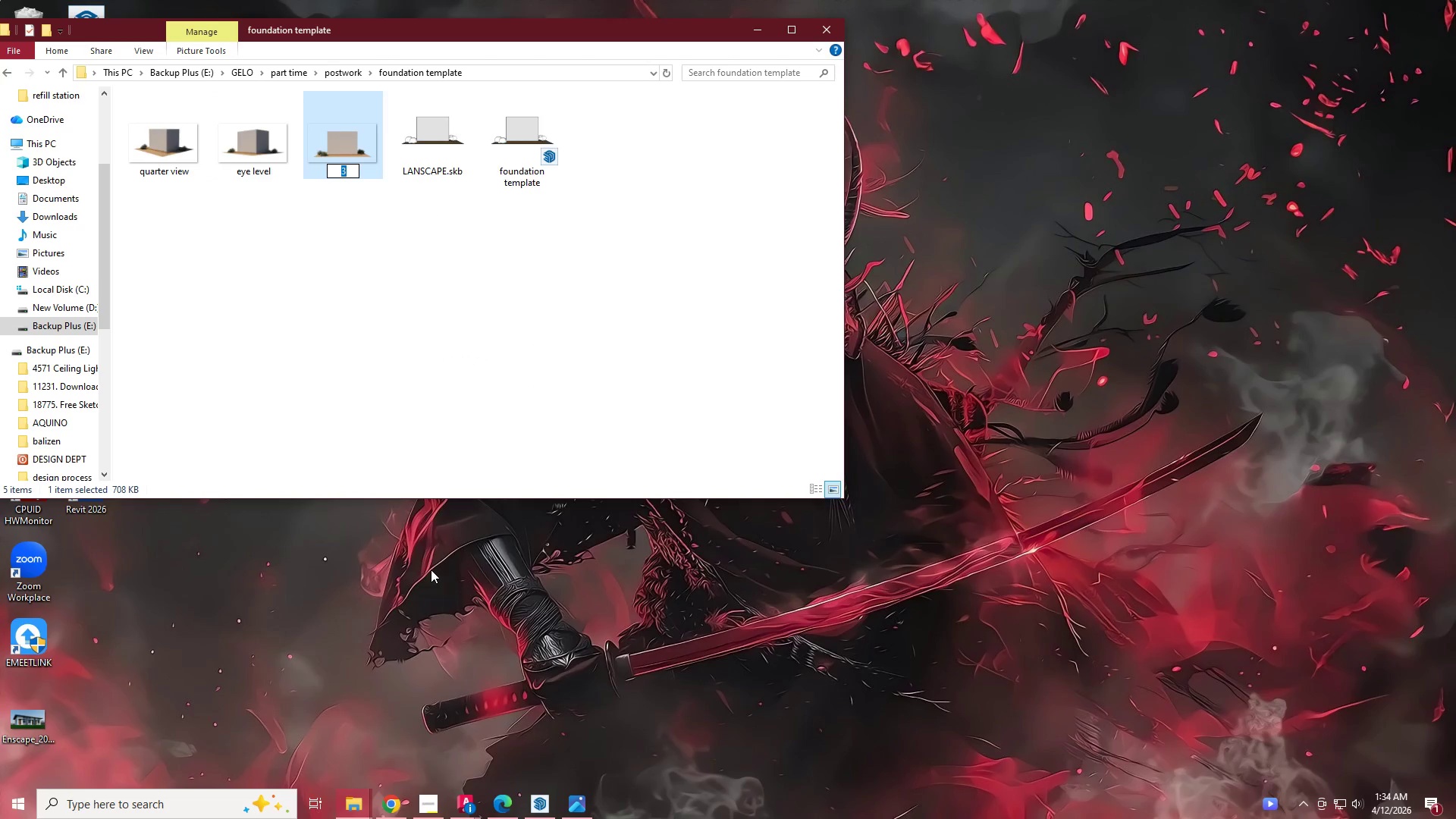 
type(FRONT VIEW)
 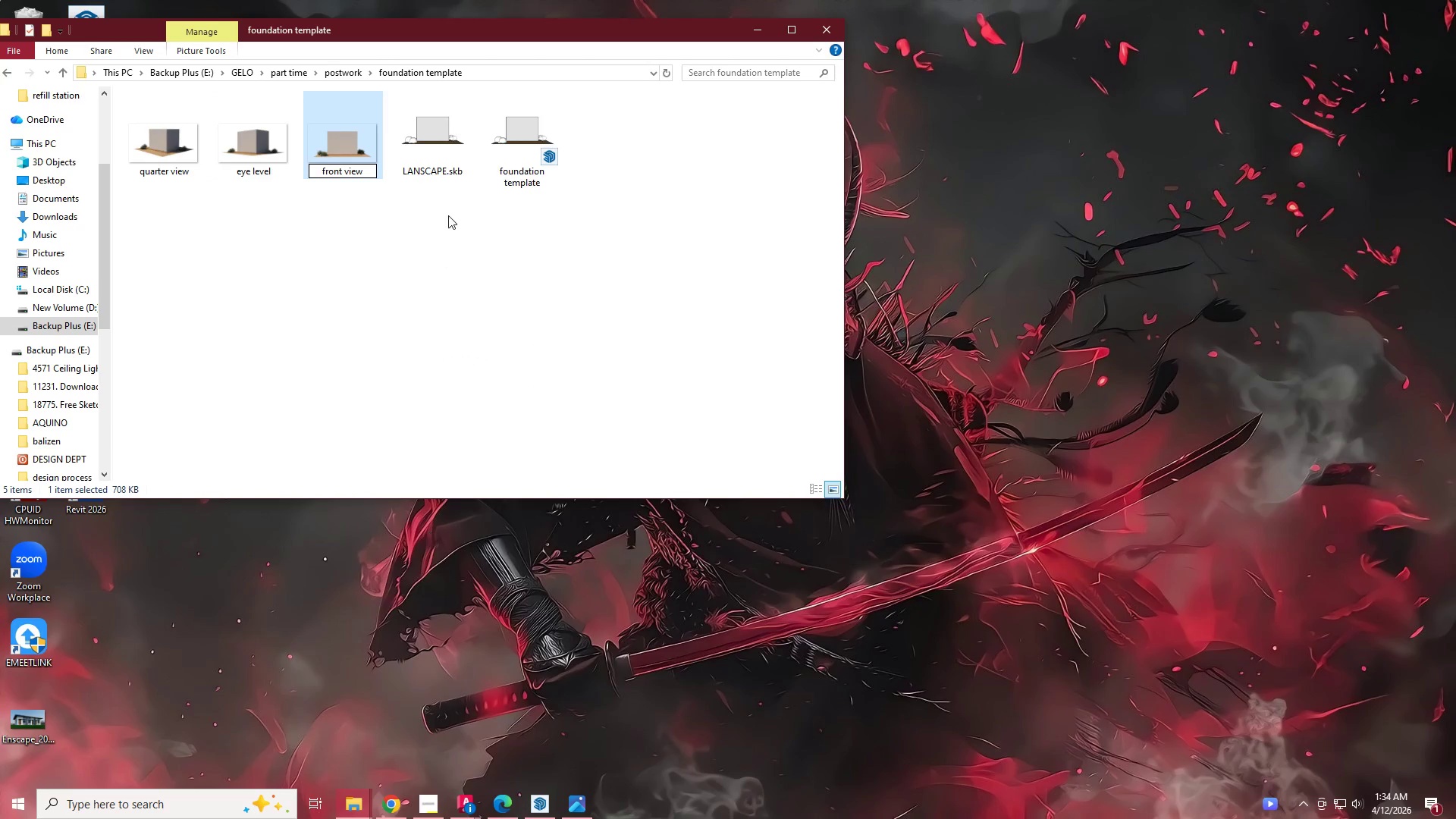 
left_click([448, 215])
 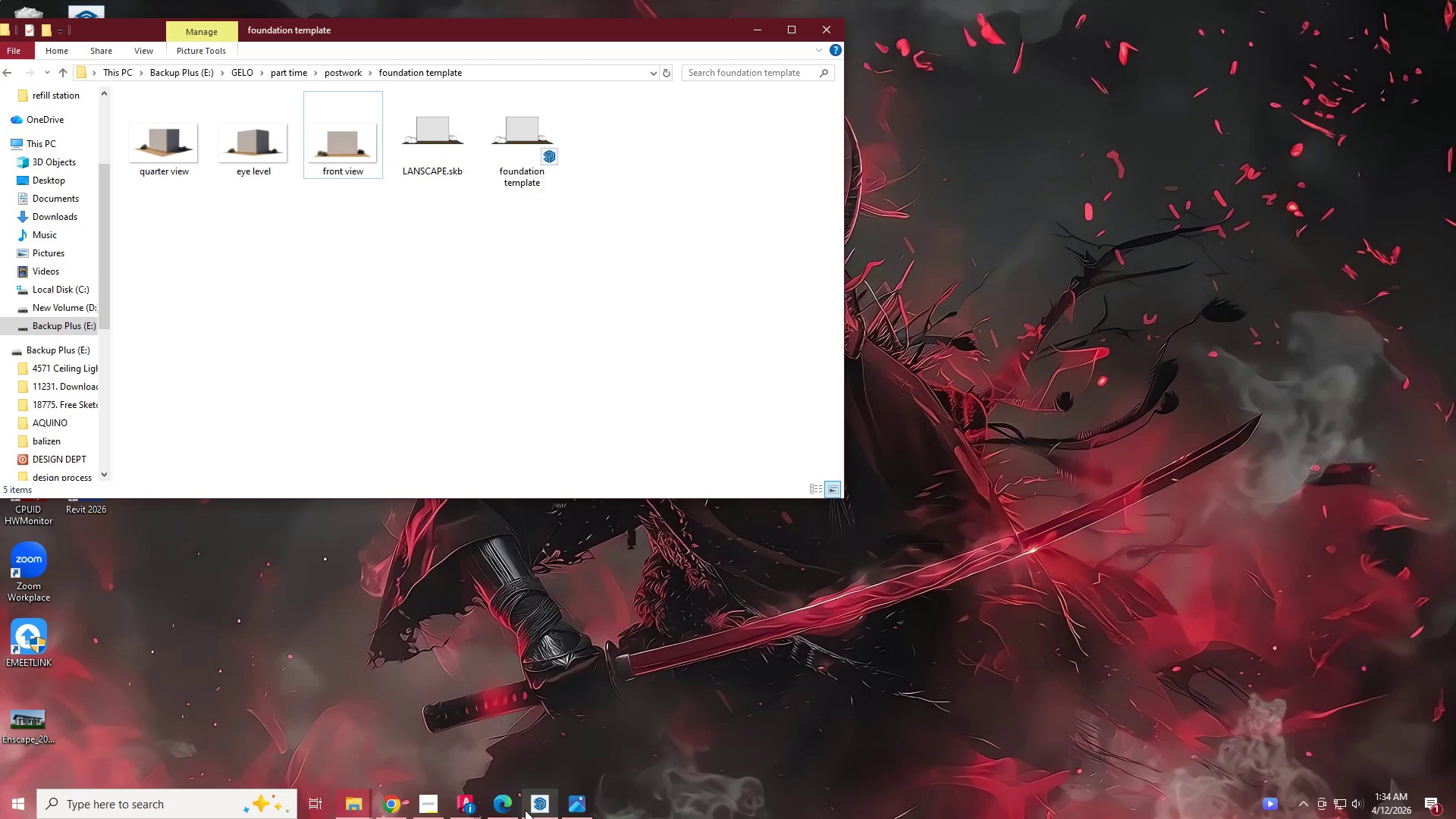 
left_click([438, 801])